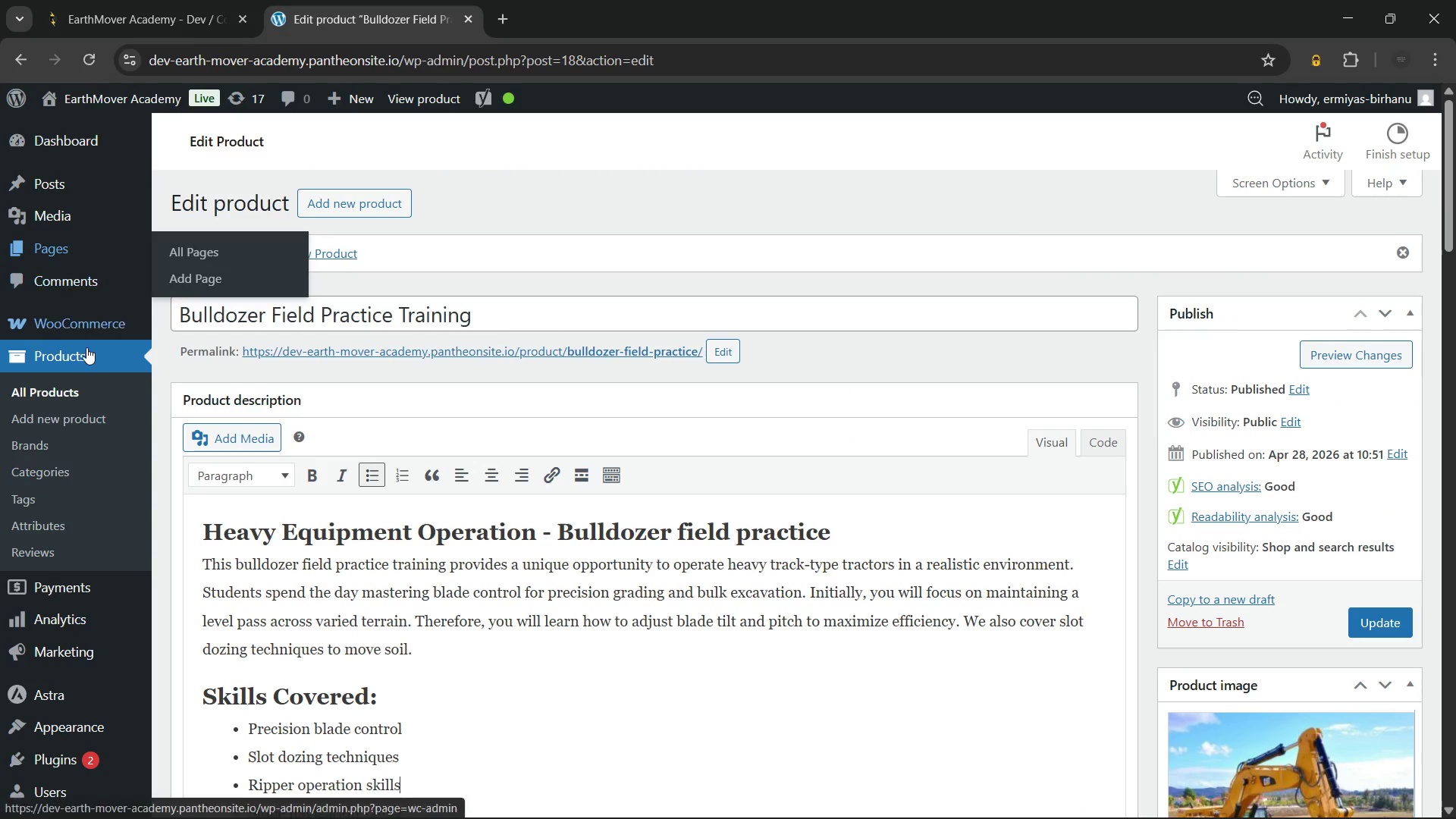 
left_click([83, 382])
 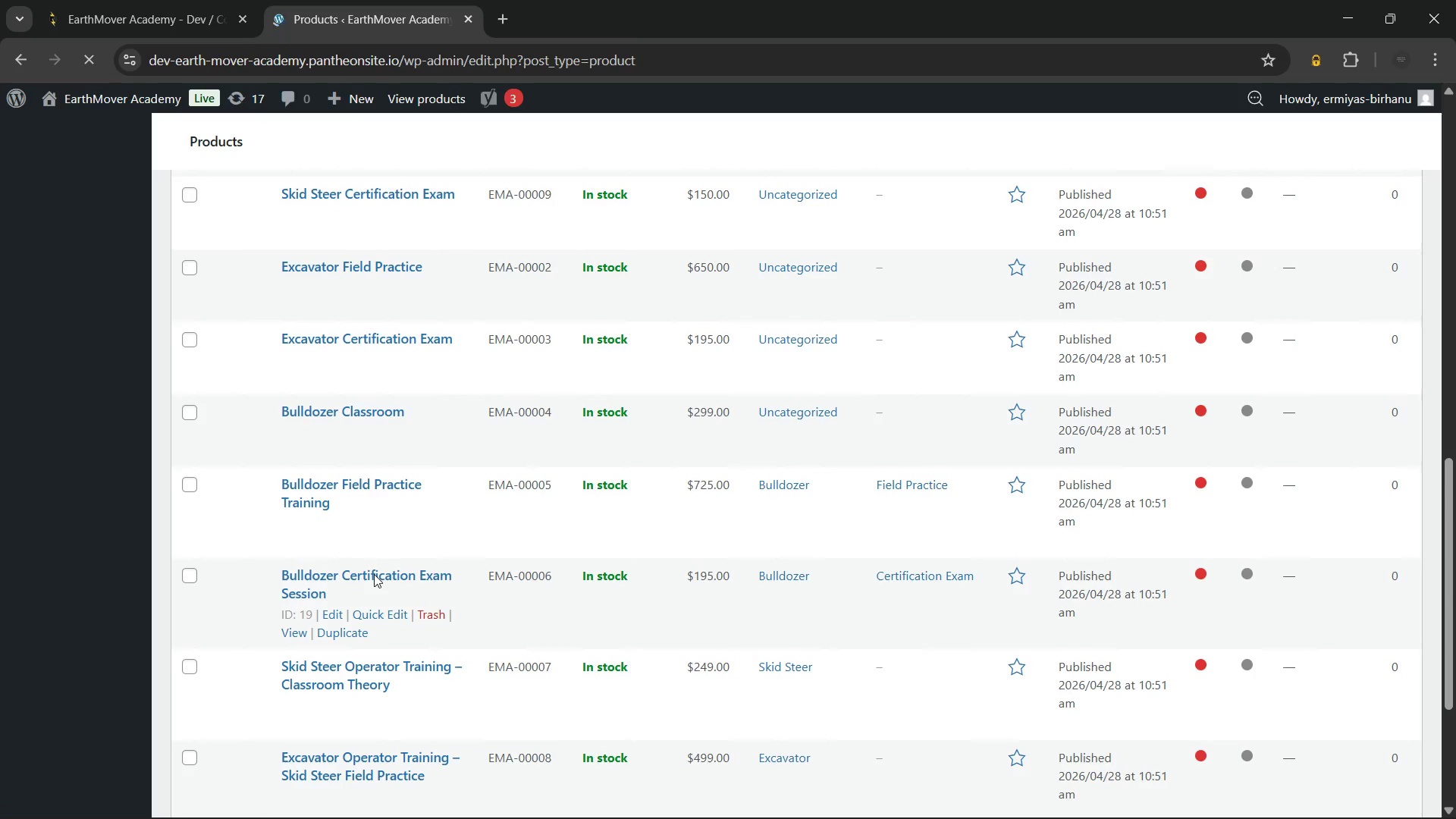 
wait(62.27)
 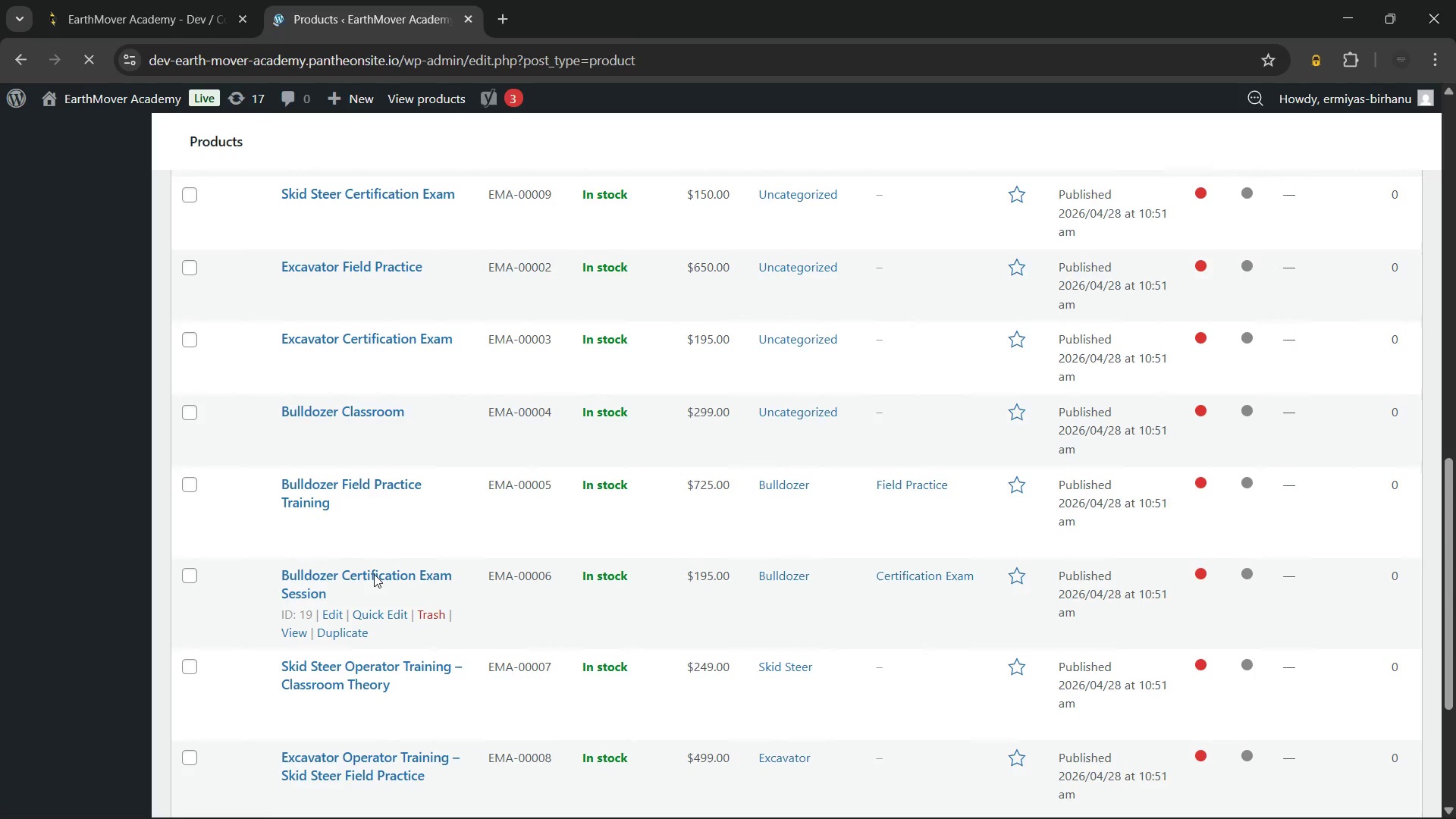 
left_click([1279, 800])
 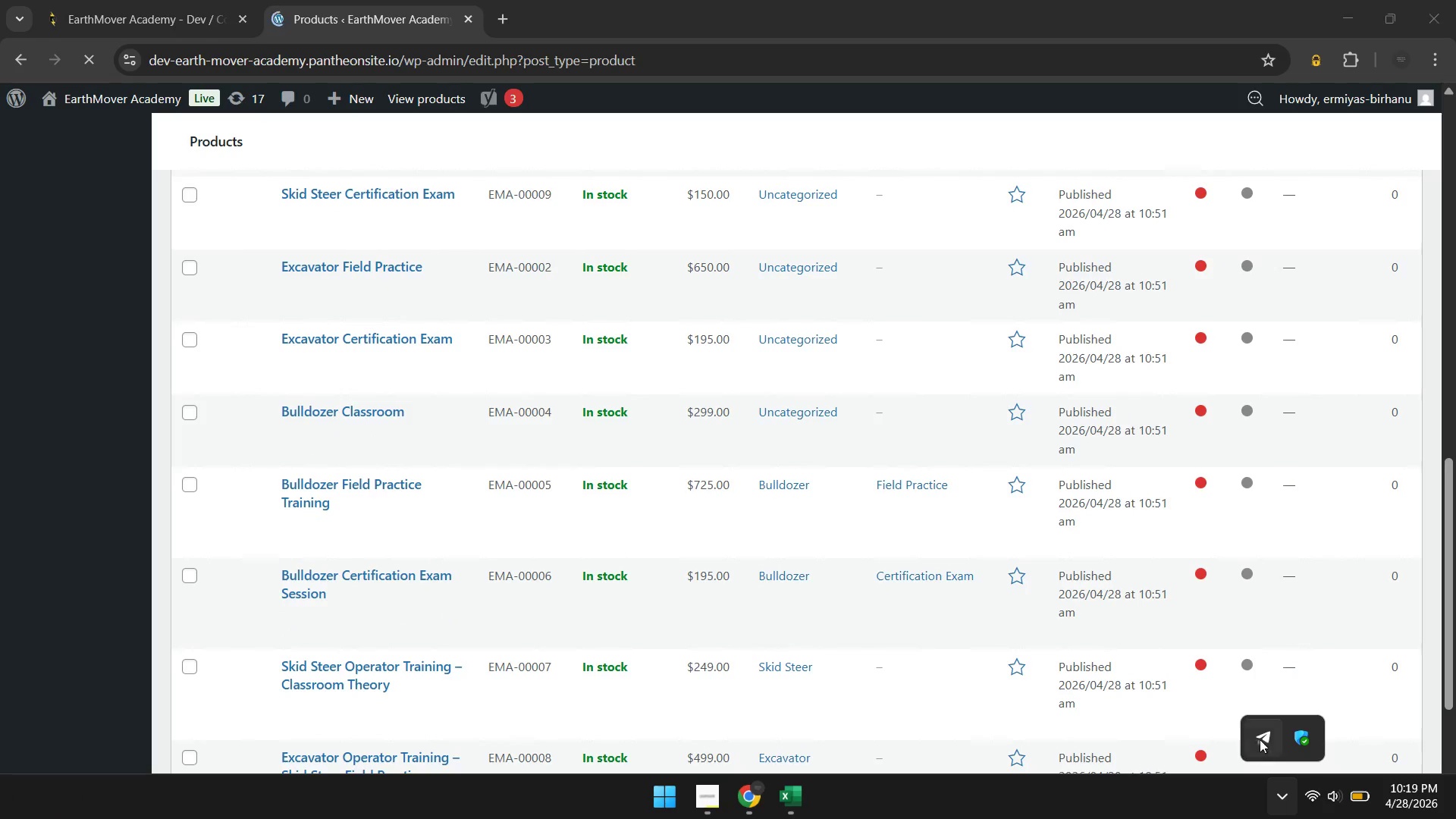 
left_click([1259, 734])
 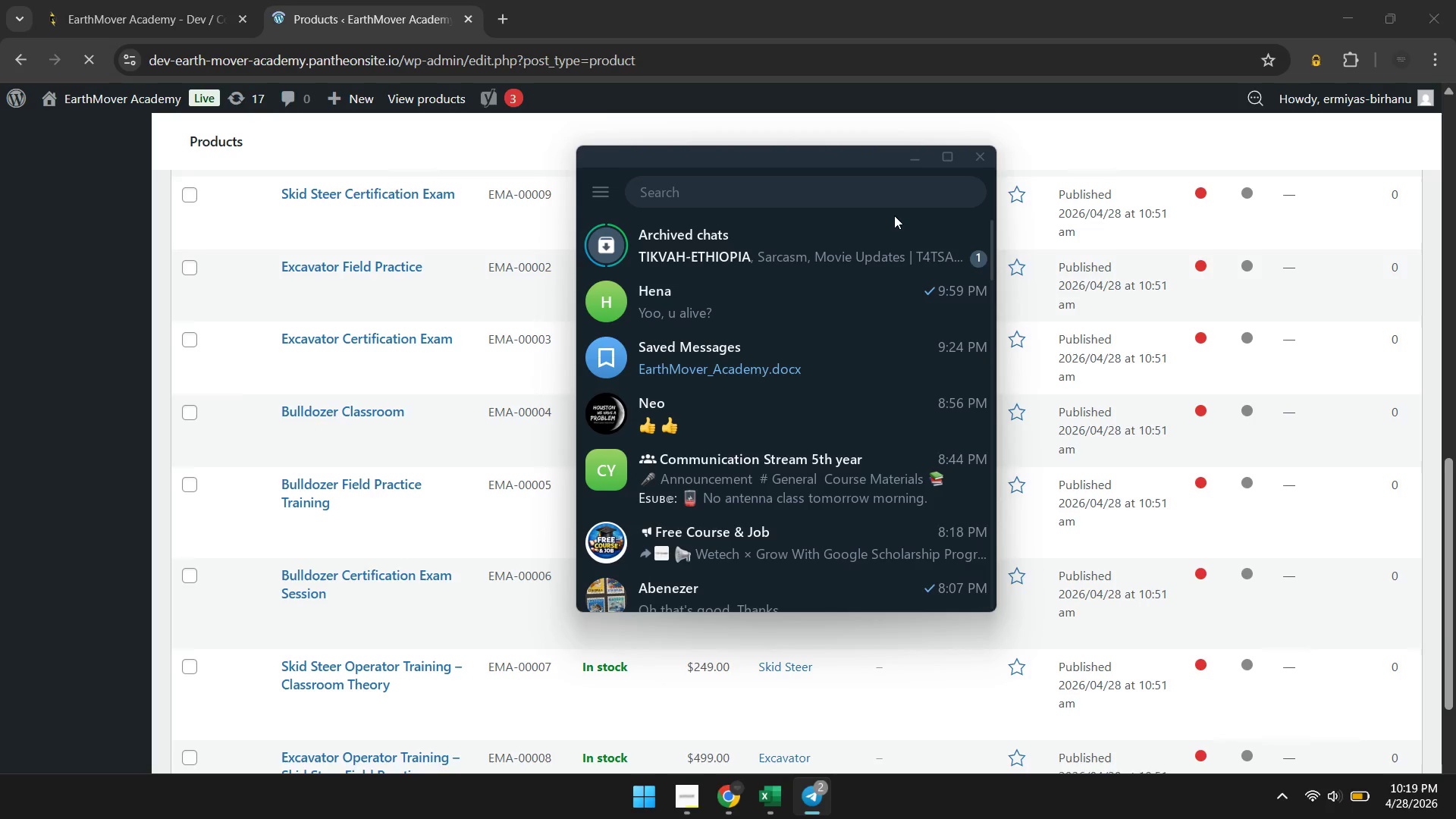 
left_click([883, 241])
 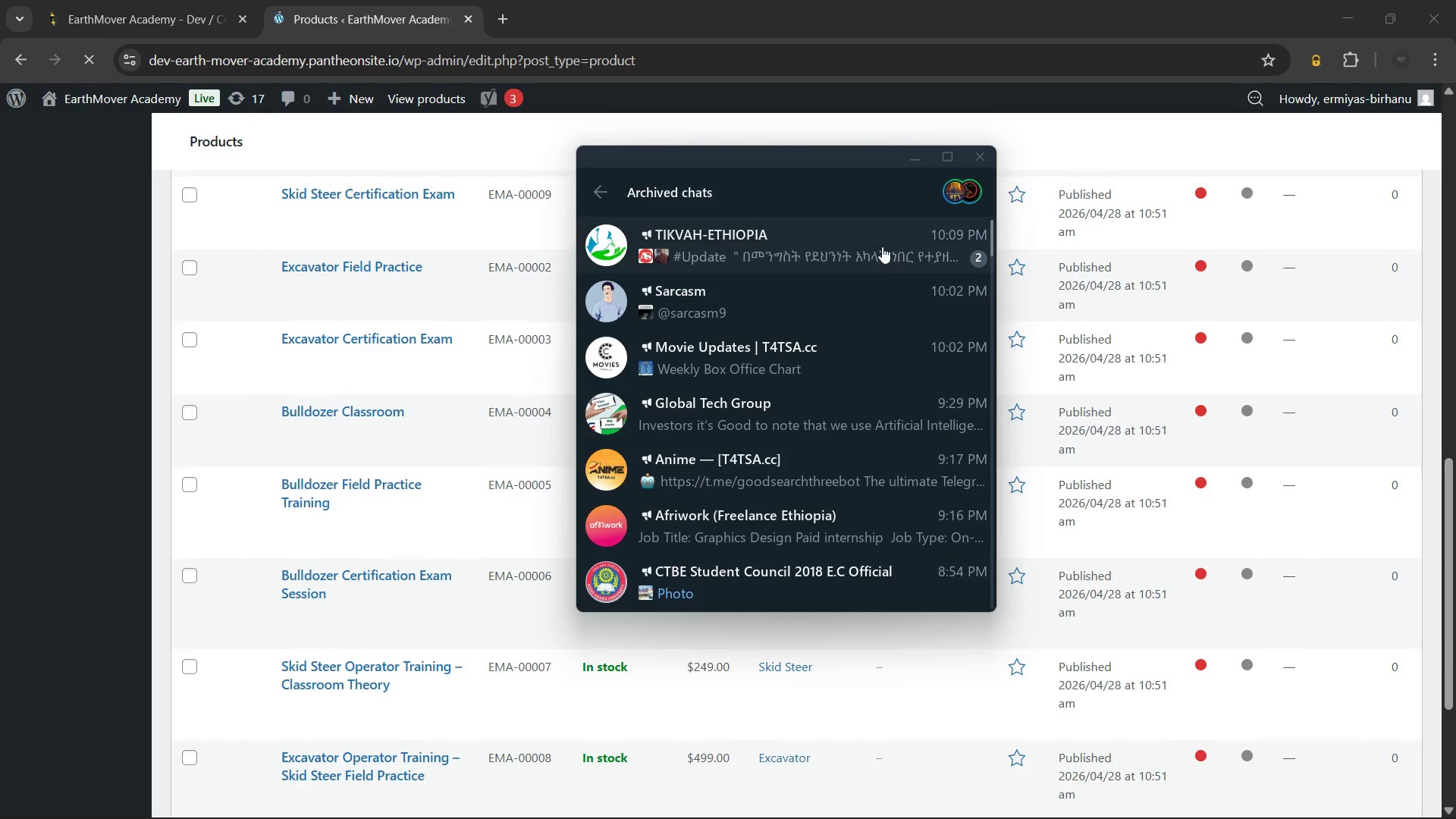 
left_click([882, 249])
 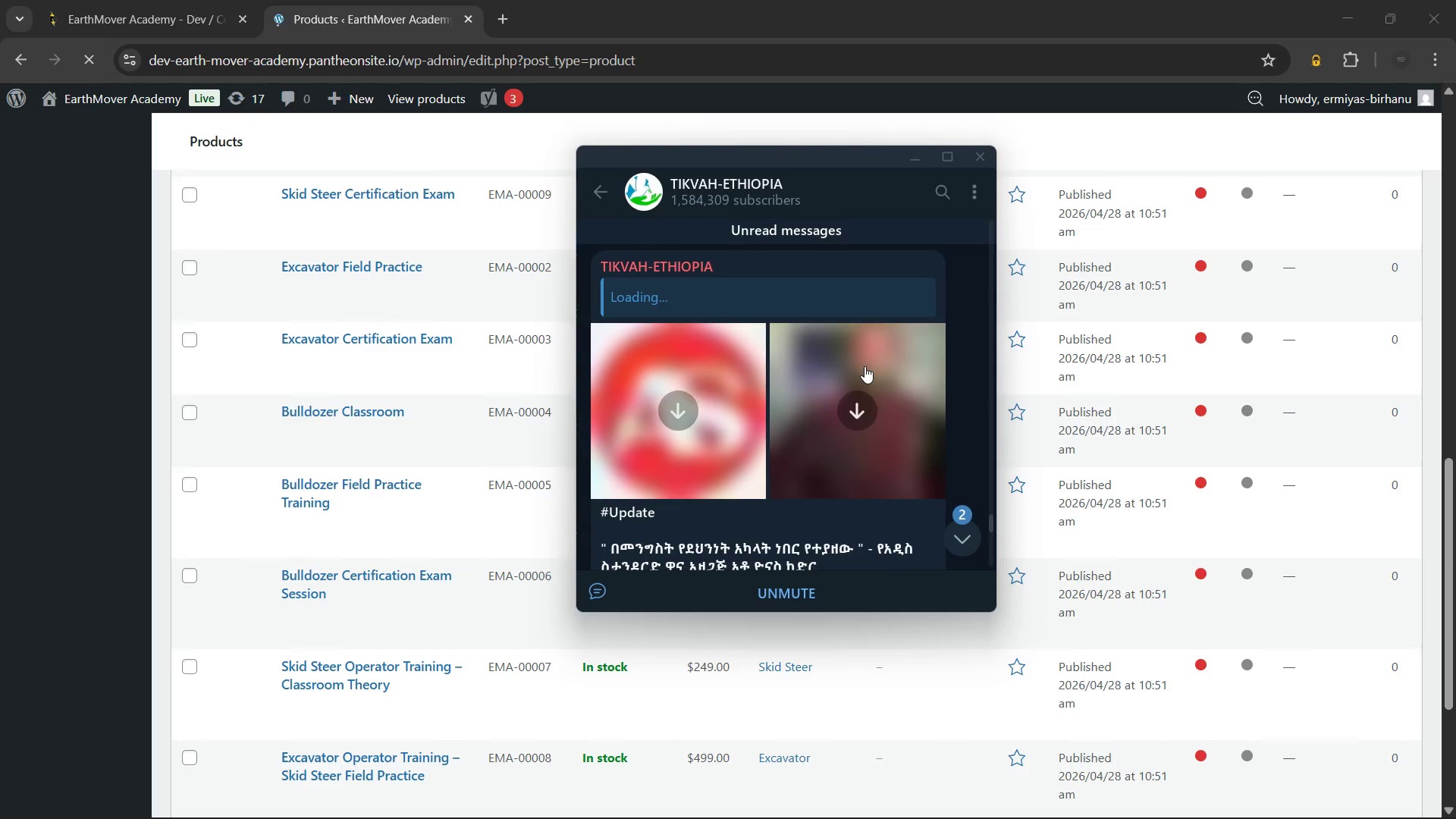 
scroll: coordinate [863, 360], scroll_direction: down, amount: 7.0
 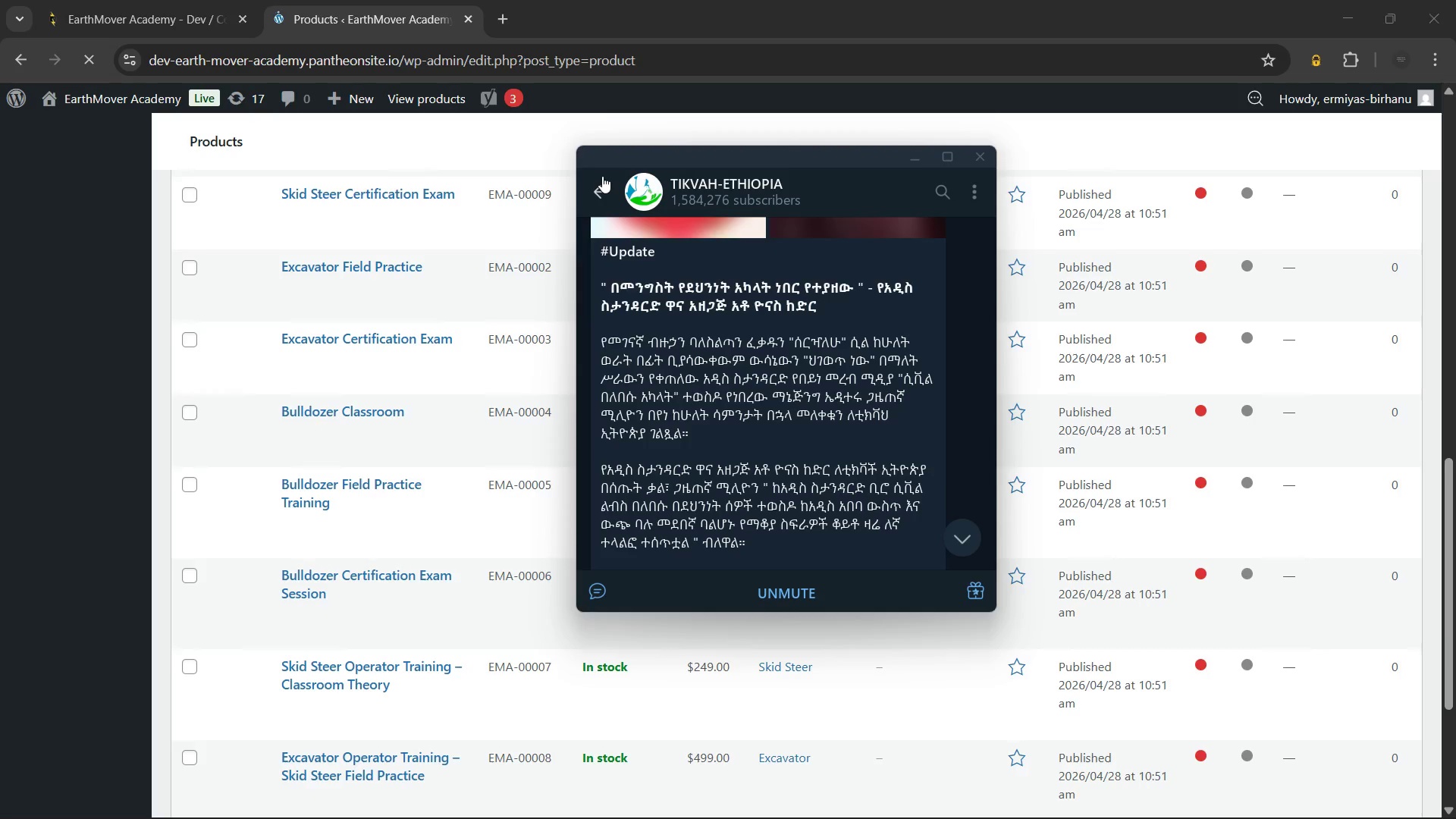 
wait(14.02)
 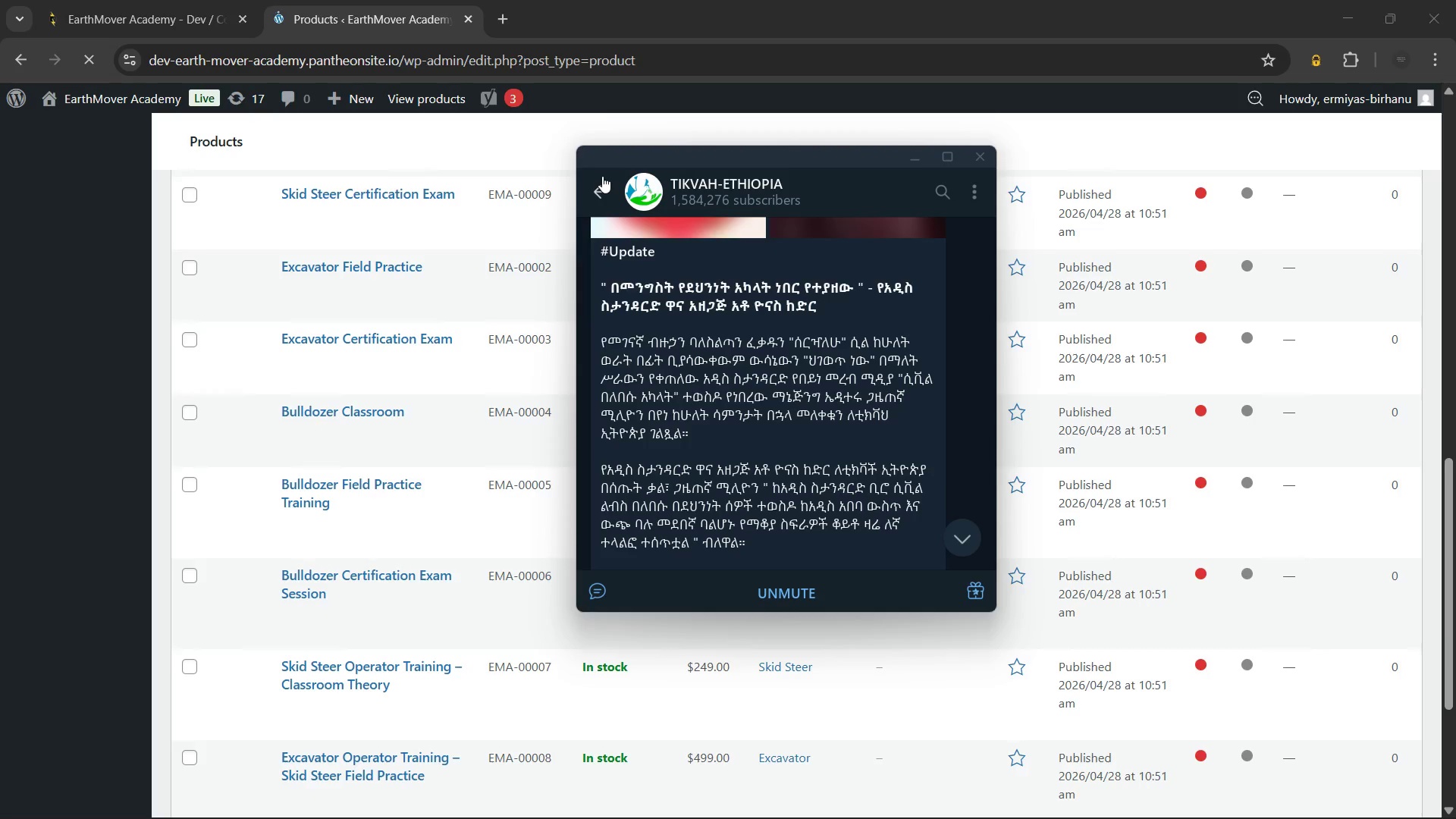 
left_click([602, 176])
 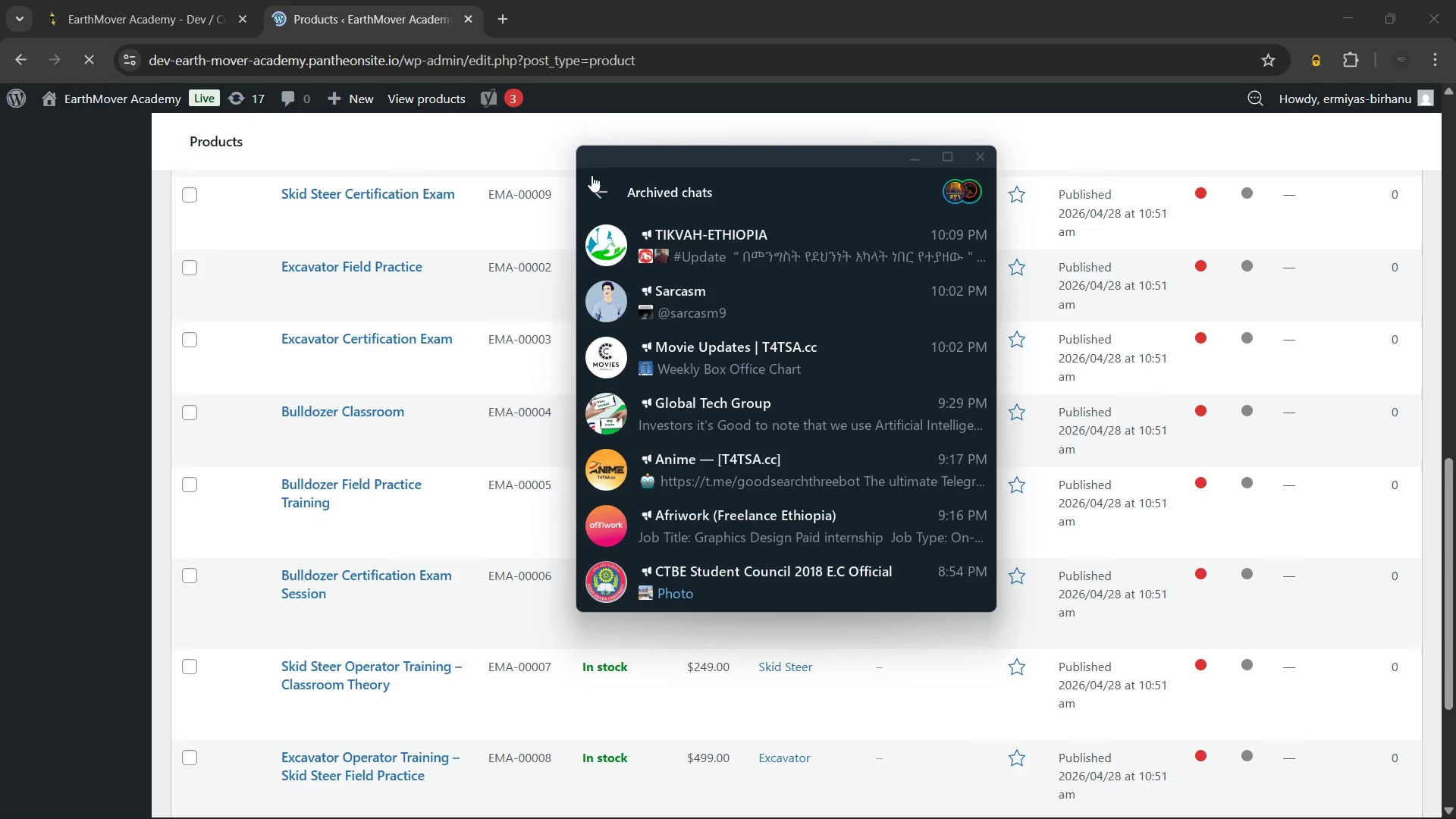 
left_click([591, 175])
 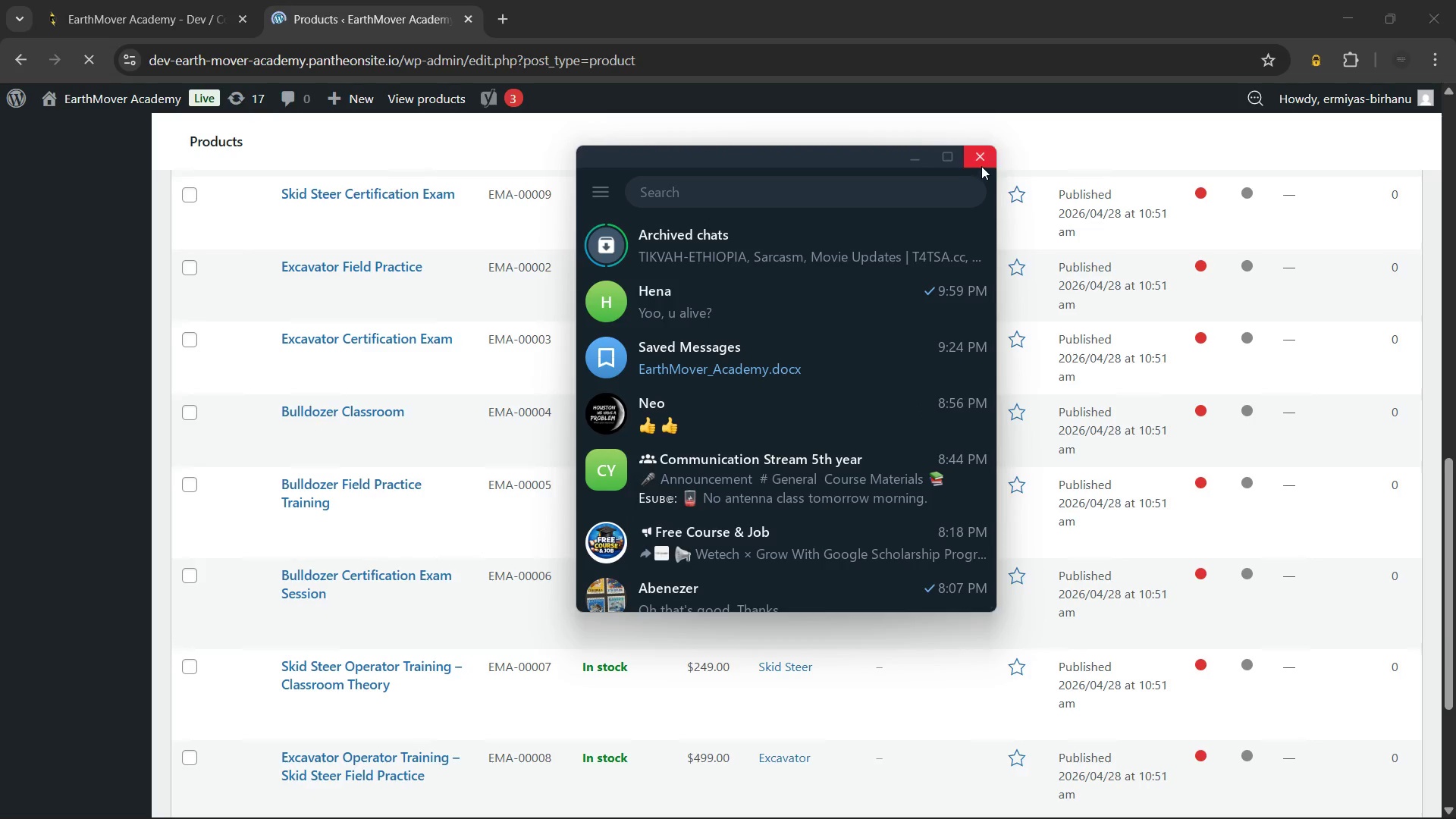 
left_click([981, 158])
 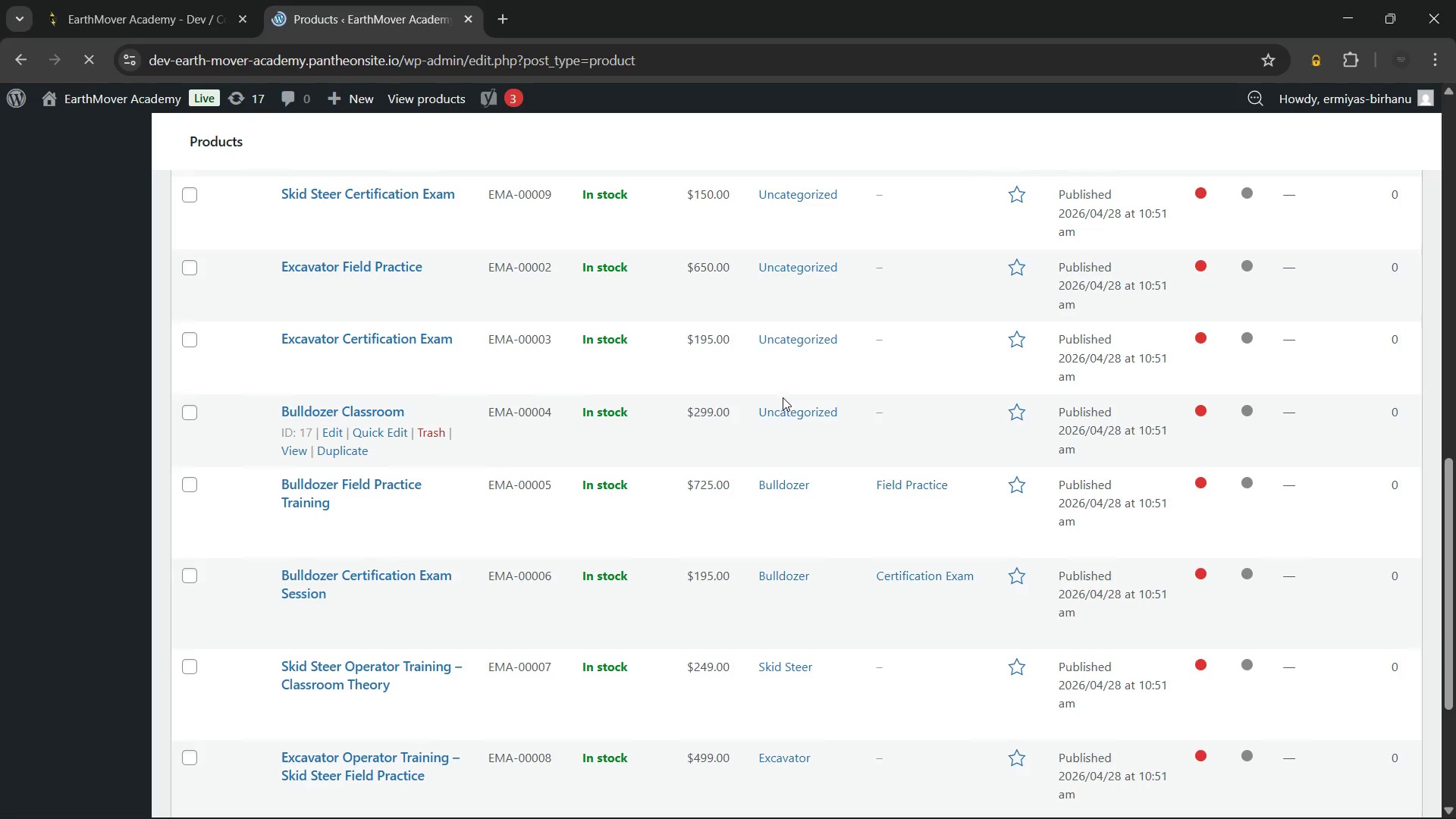 
scroll: coordinate [783, 397], scroll_direction: up, amount: 17.0
 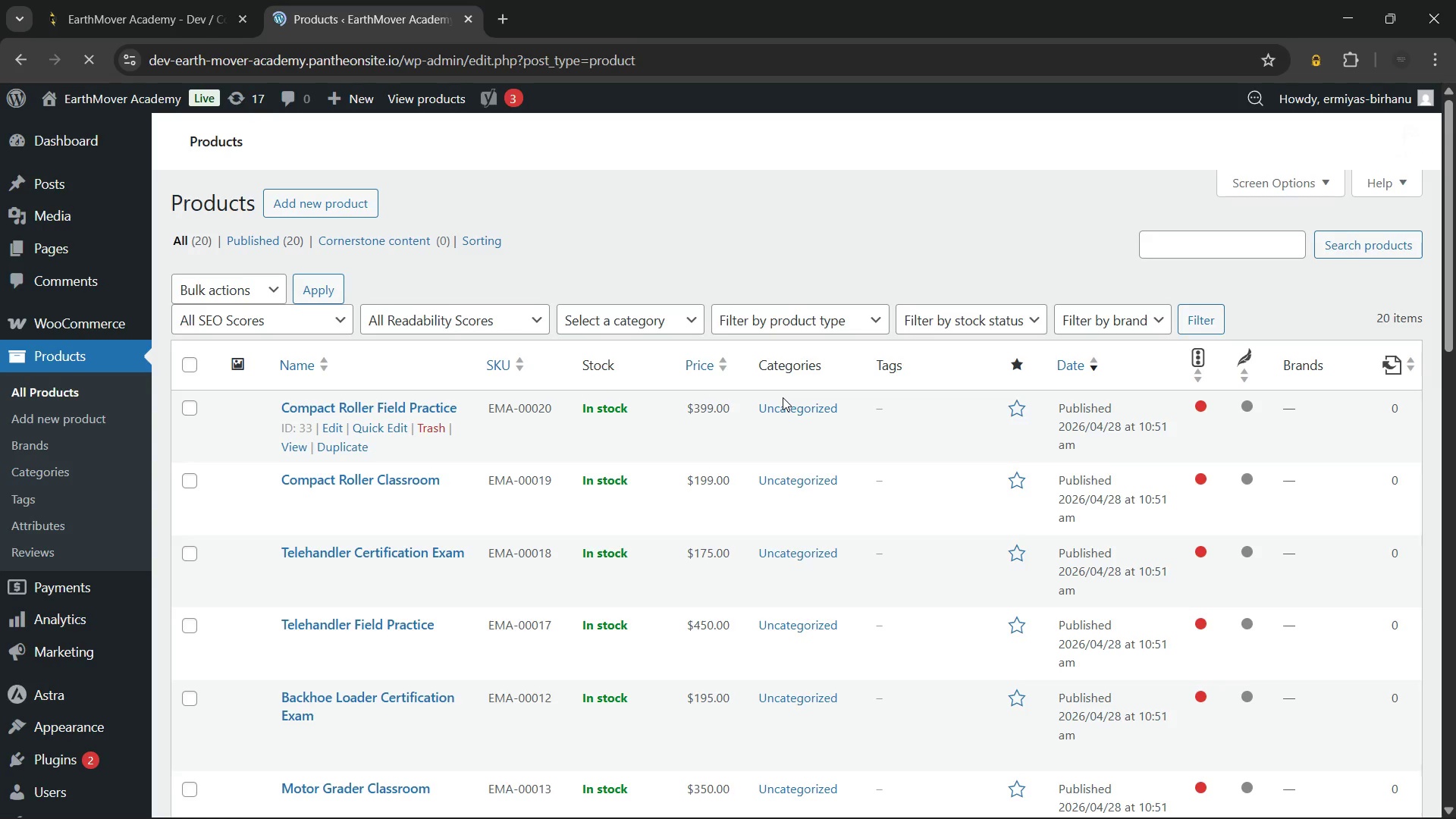 
wait(6.59)
 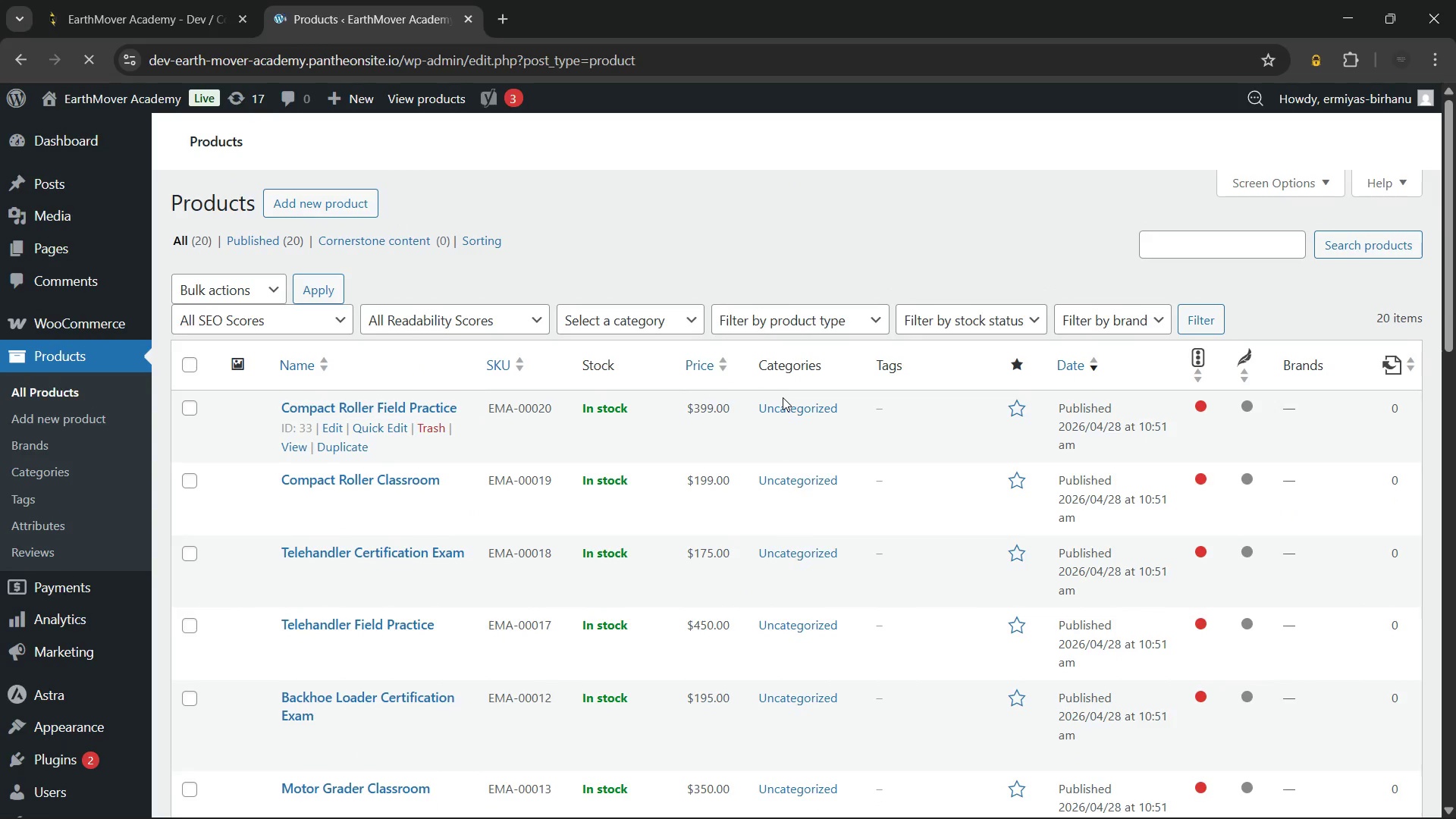 
scroll: coordinate [771, 483], scroll_direction: down, amount: 12.0
 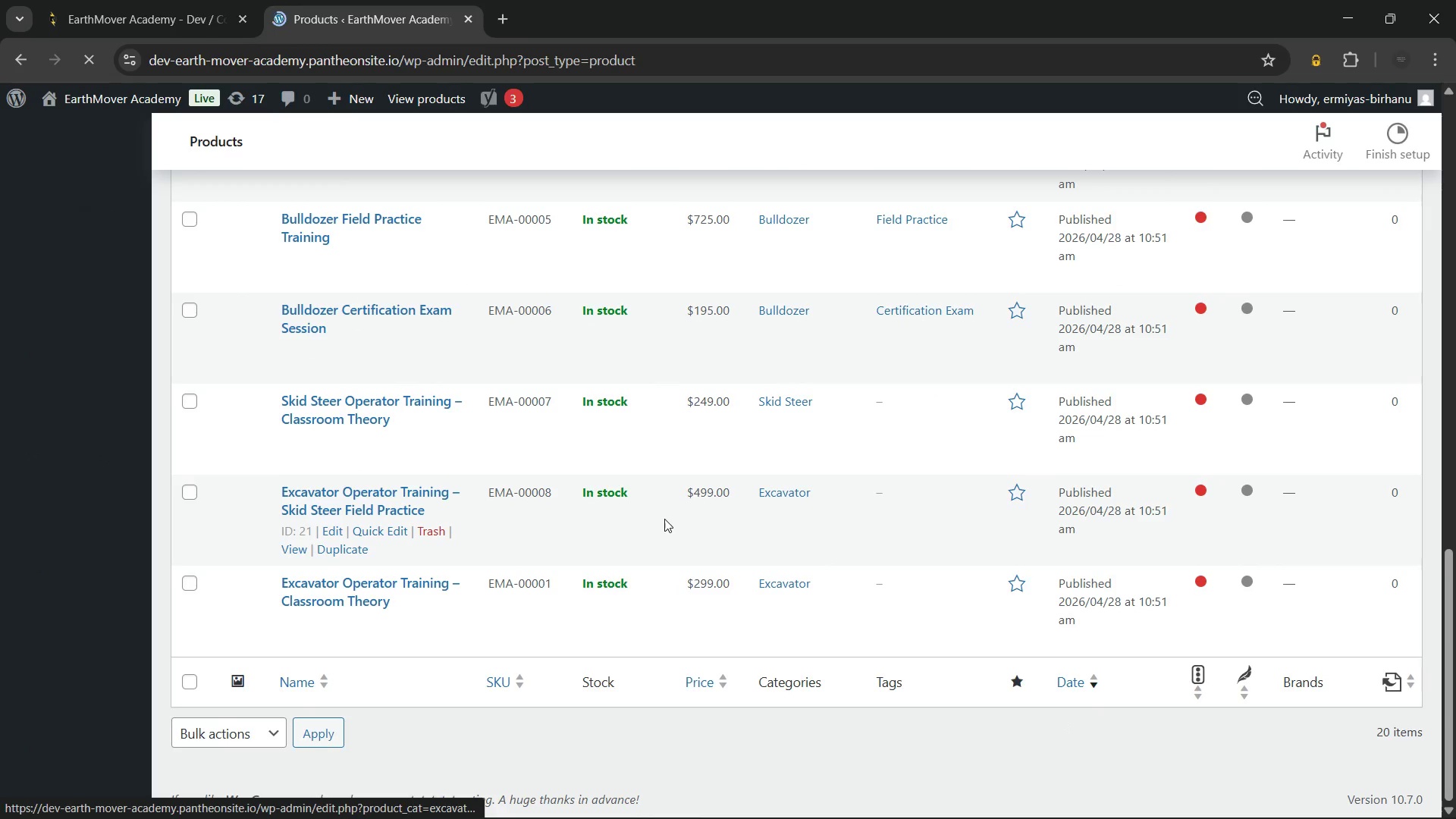 
scroll: coordinate [664, 519], scroll_direction: up, amount: 2.0
 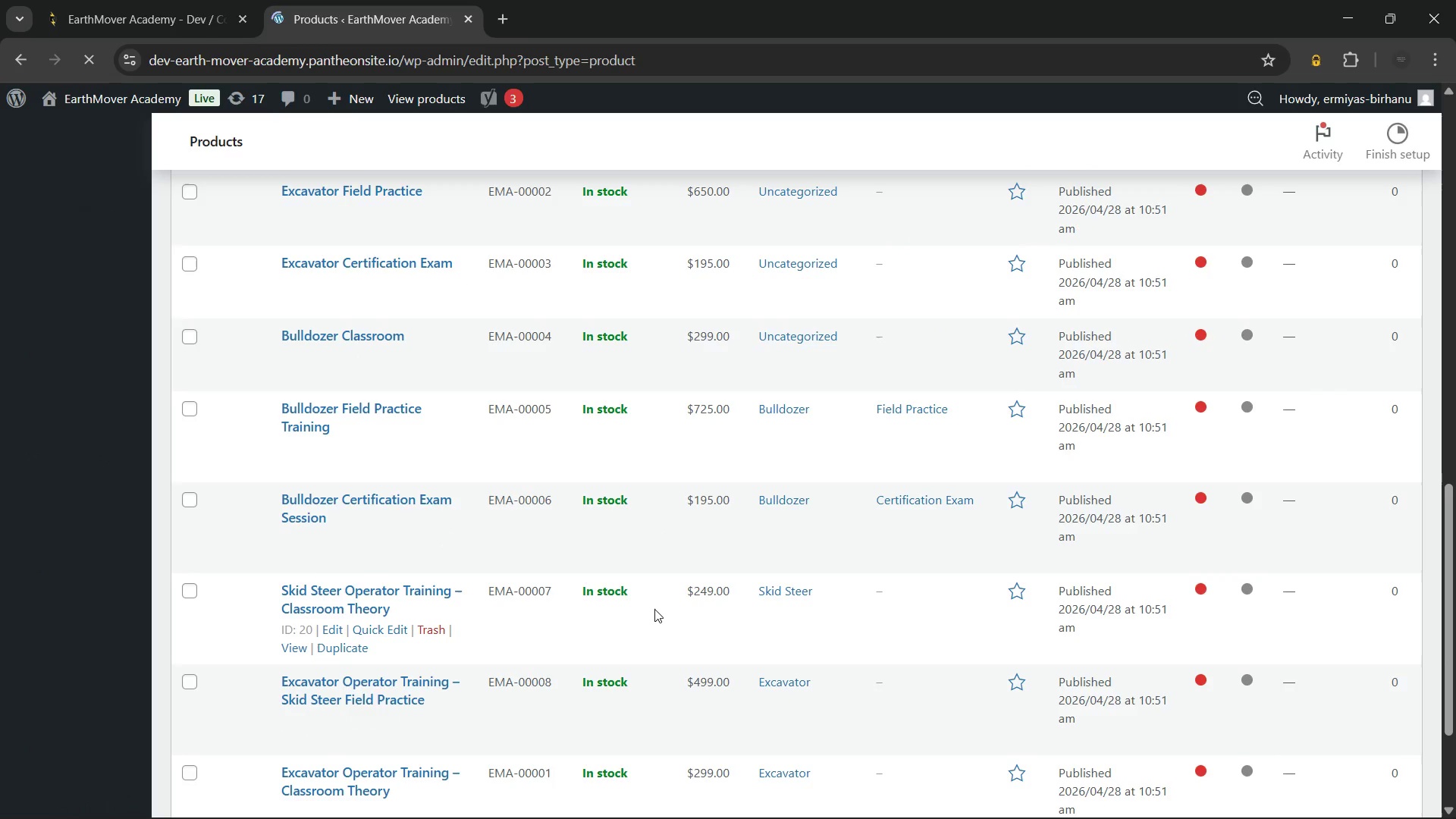 
scroll: coordinate [654, 609], scroll_direction: down, amount: 3.0
 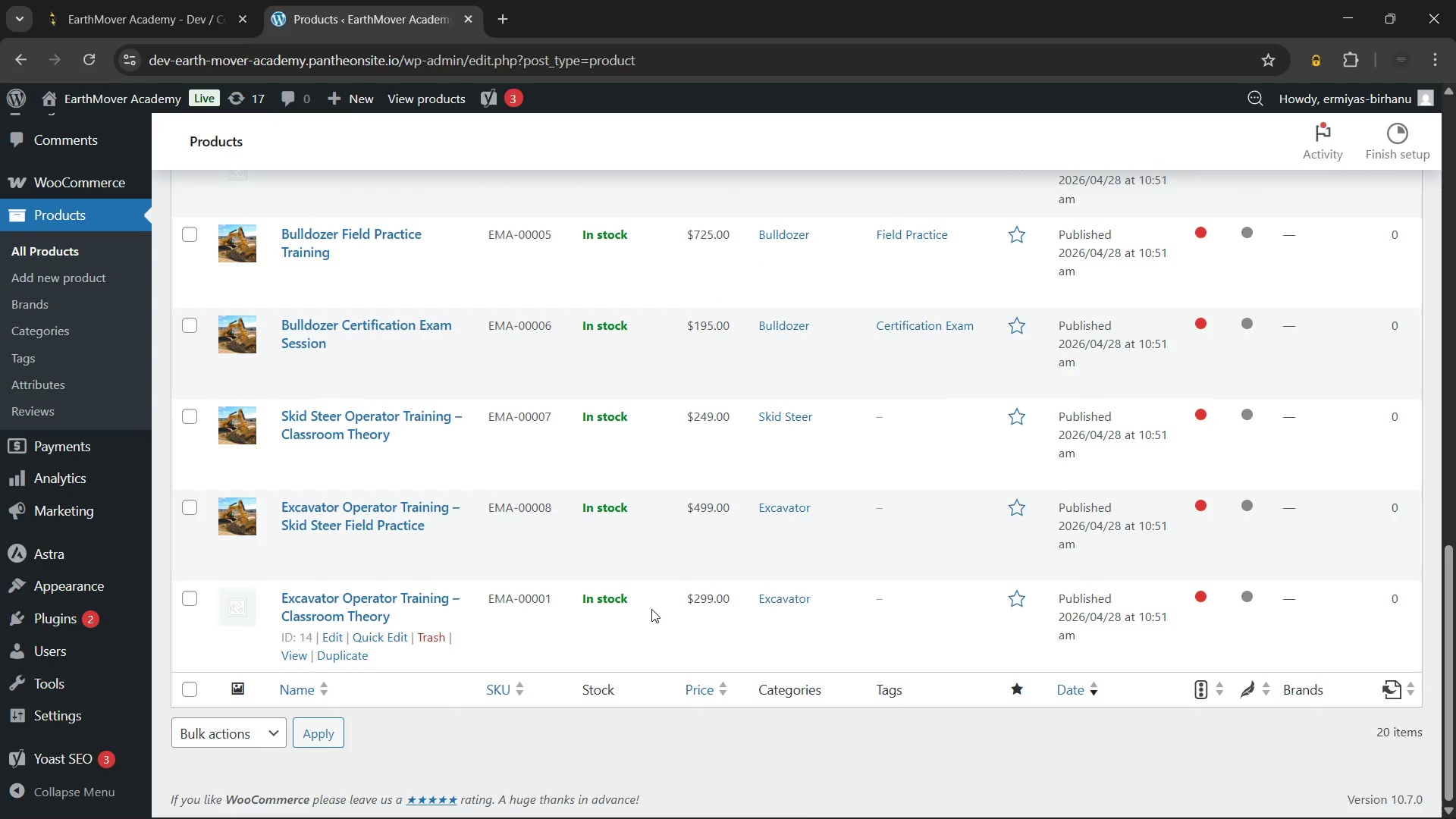 
scroll: coordinate [651, 609], scroll_direction: none, amount: 0.0
 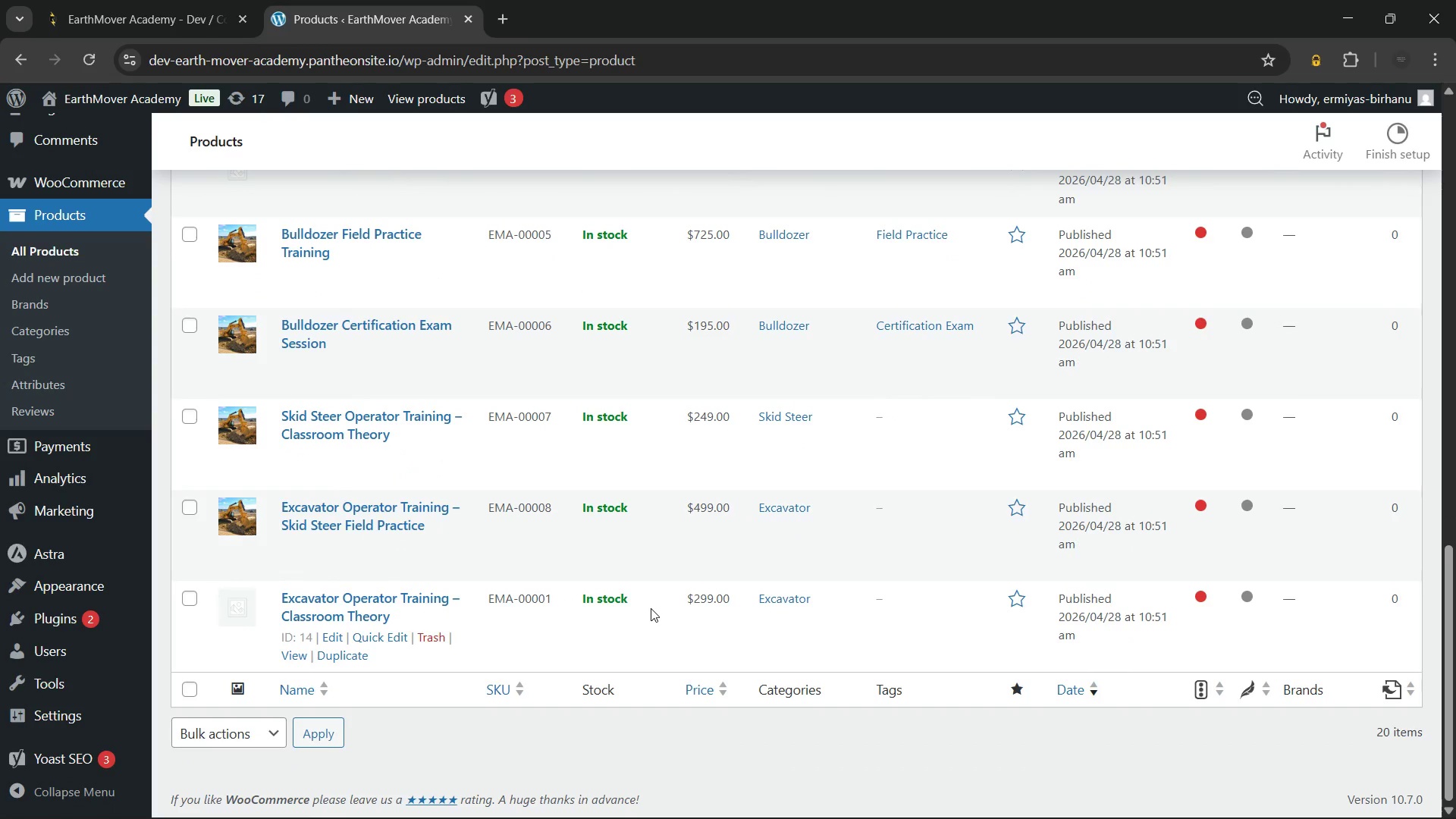 
scroll: coordinate [651, 608], scroll_direction: down, amount: 1.0
 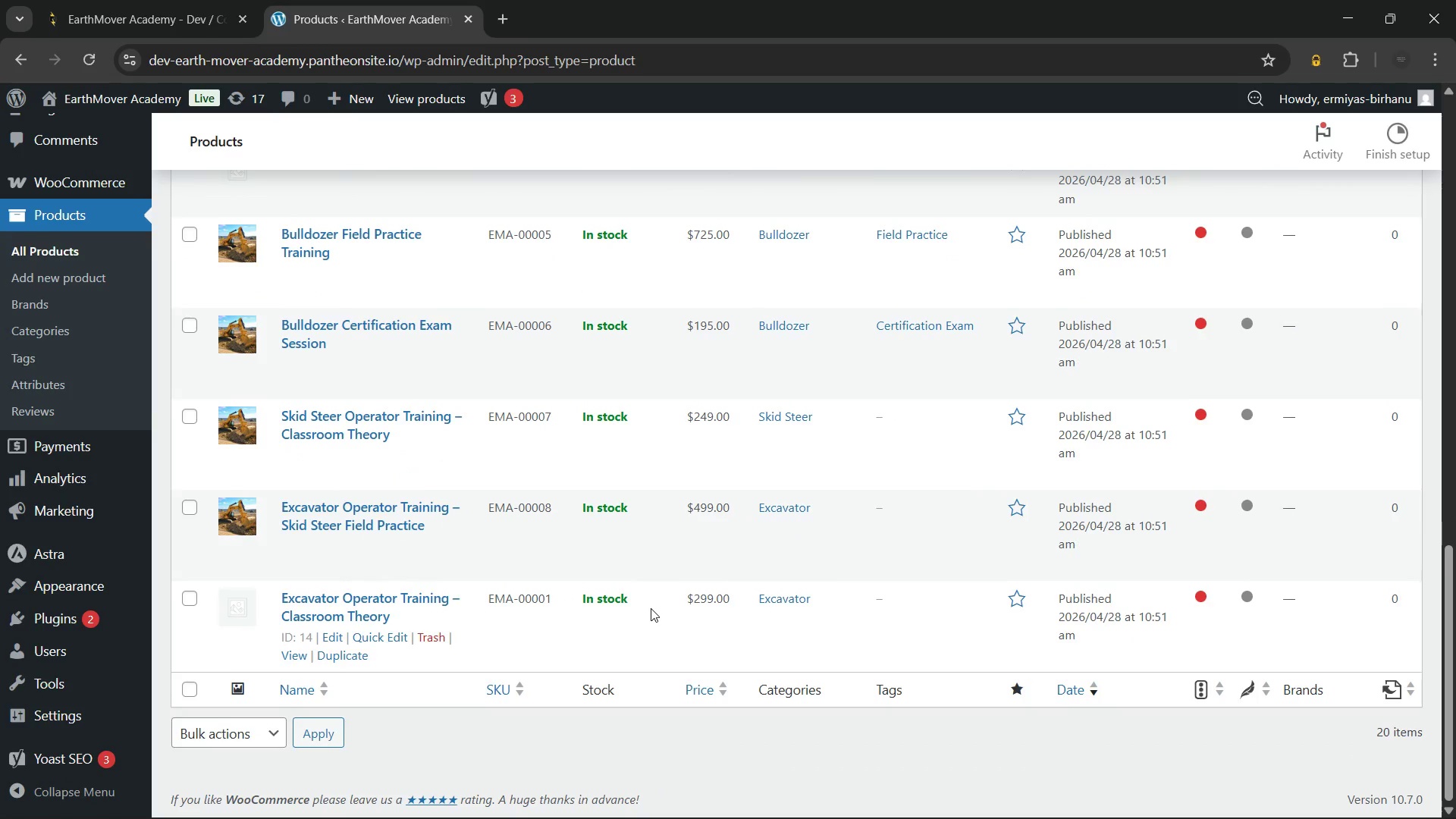 
scroll: coordinate [651, 608], scroll_direction: up, amount: 4.0
 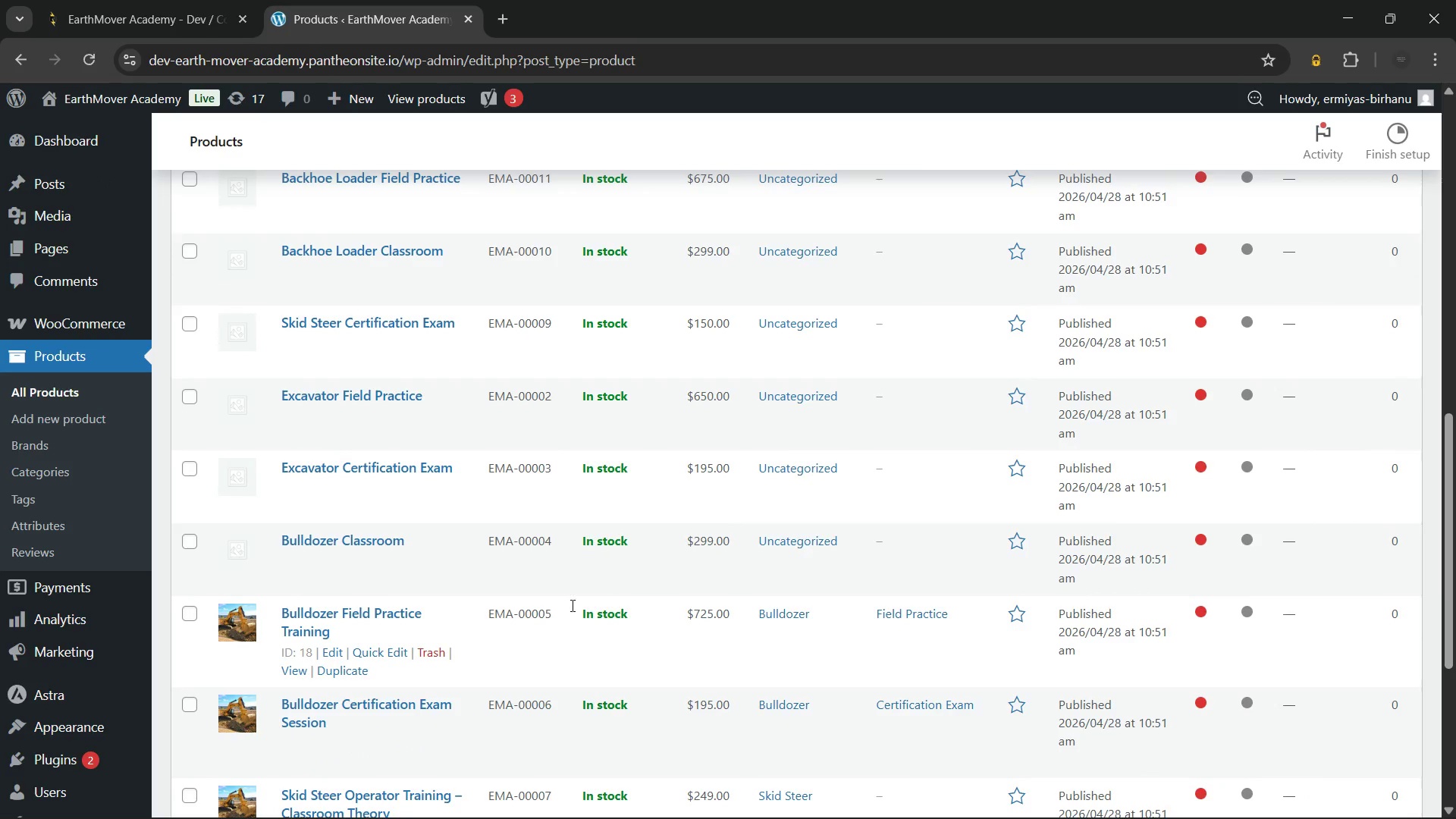 
left_click([318, 538])
 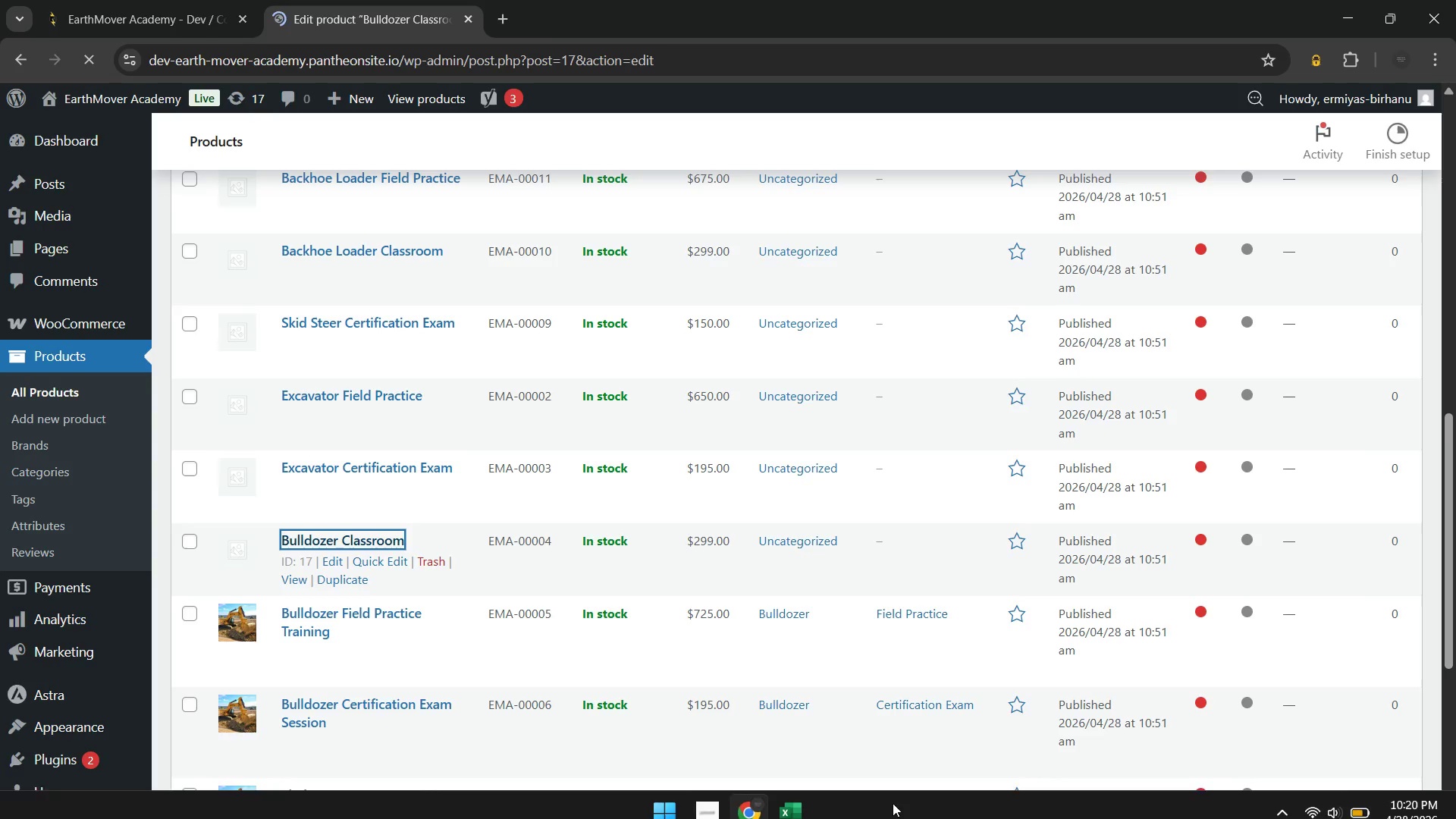 
left_click([786, 809])
 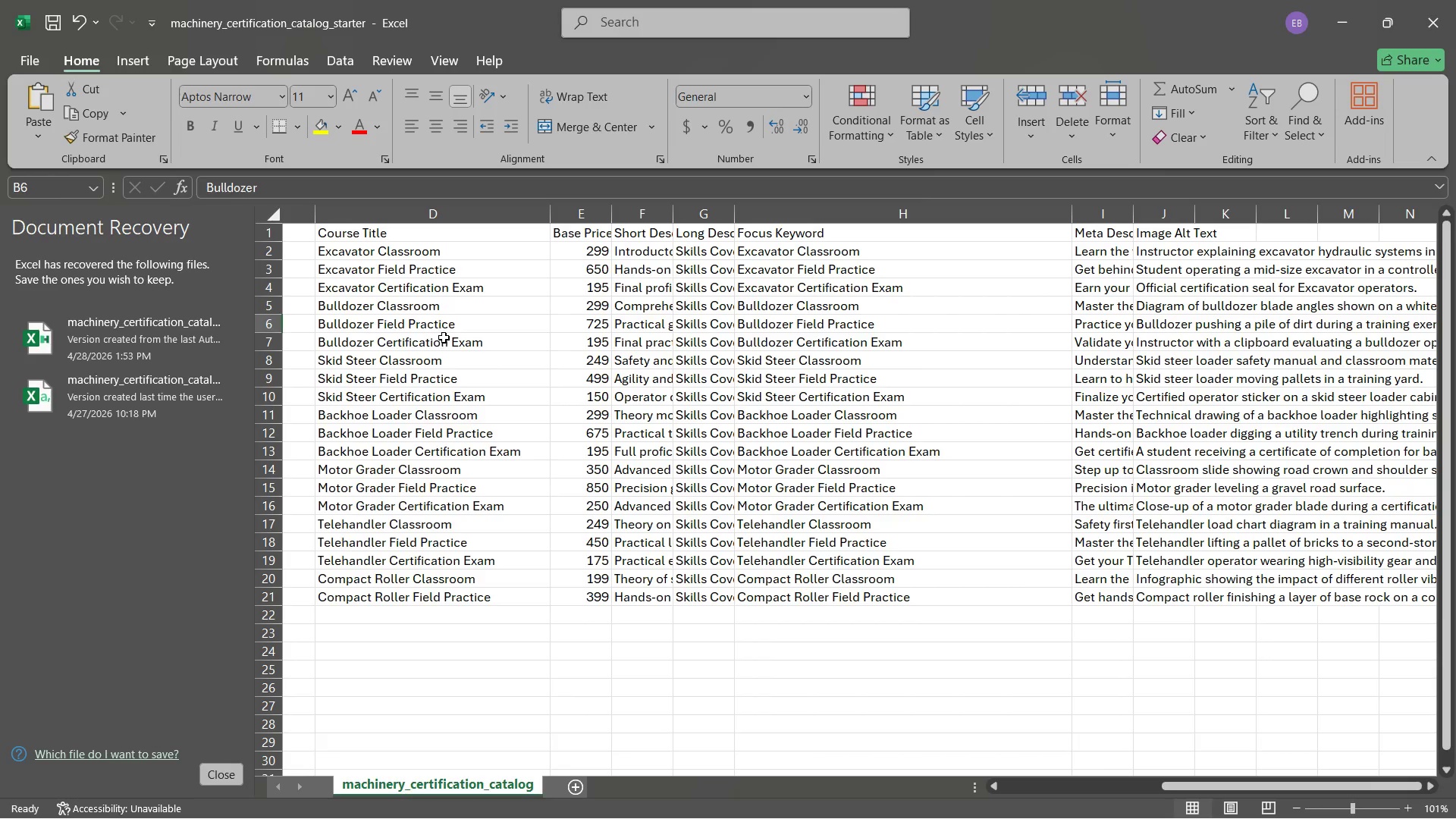 
left_click([444, 303])
 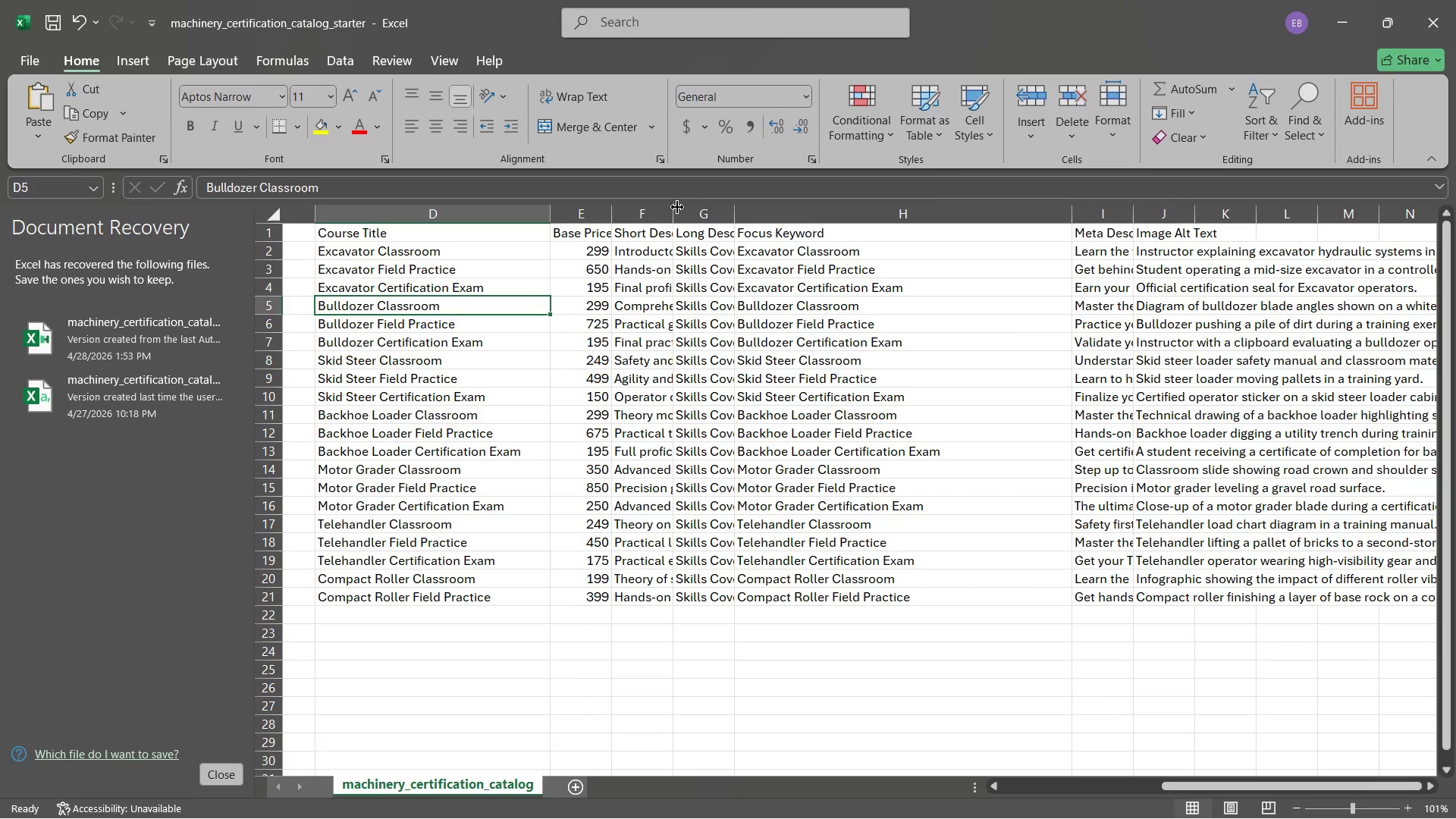 
left_click_drag(start_coordinate=[673, 209], to_coordinate=[823, 205])
 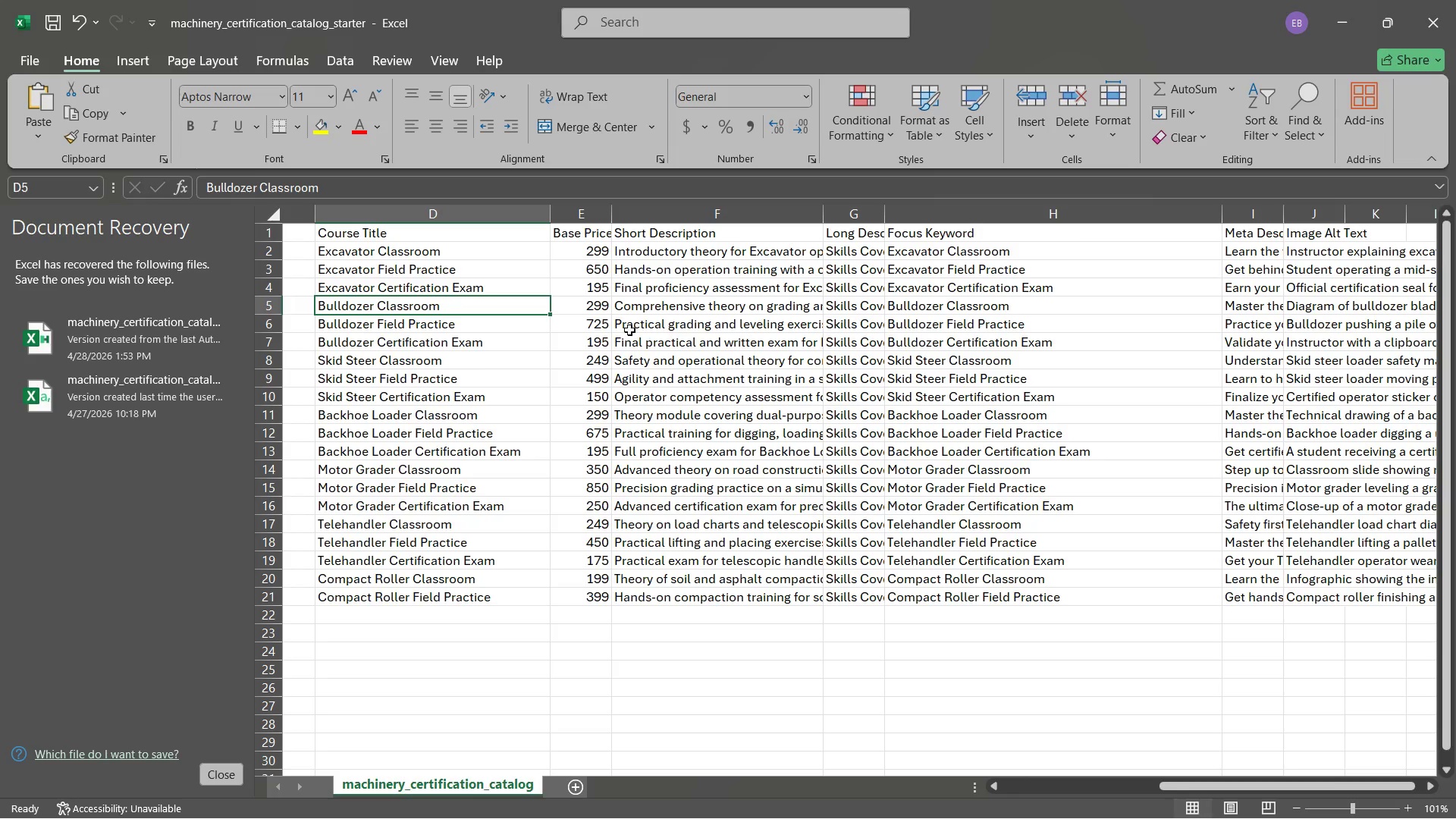 
left_click([650, 306])
 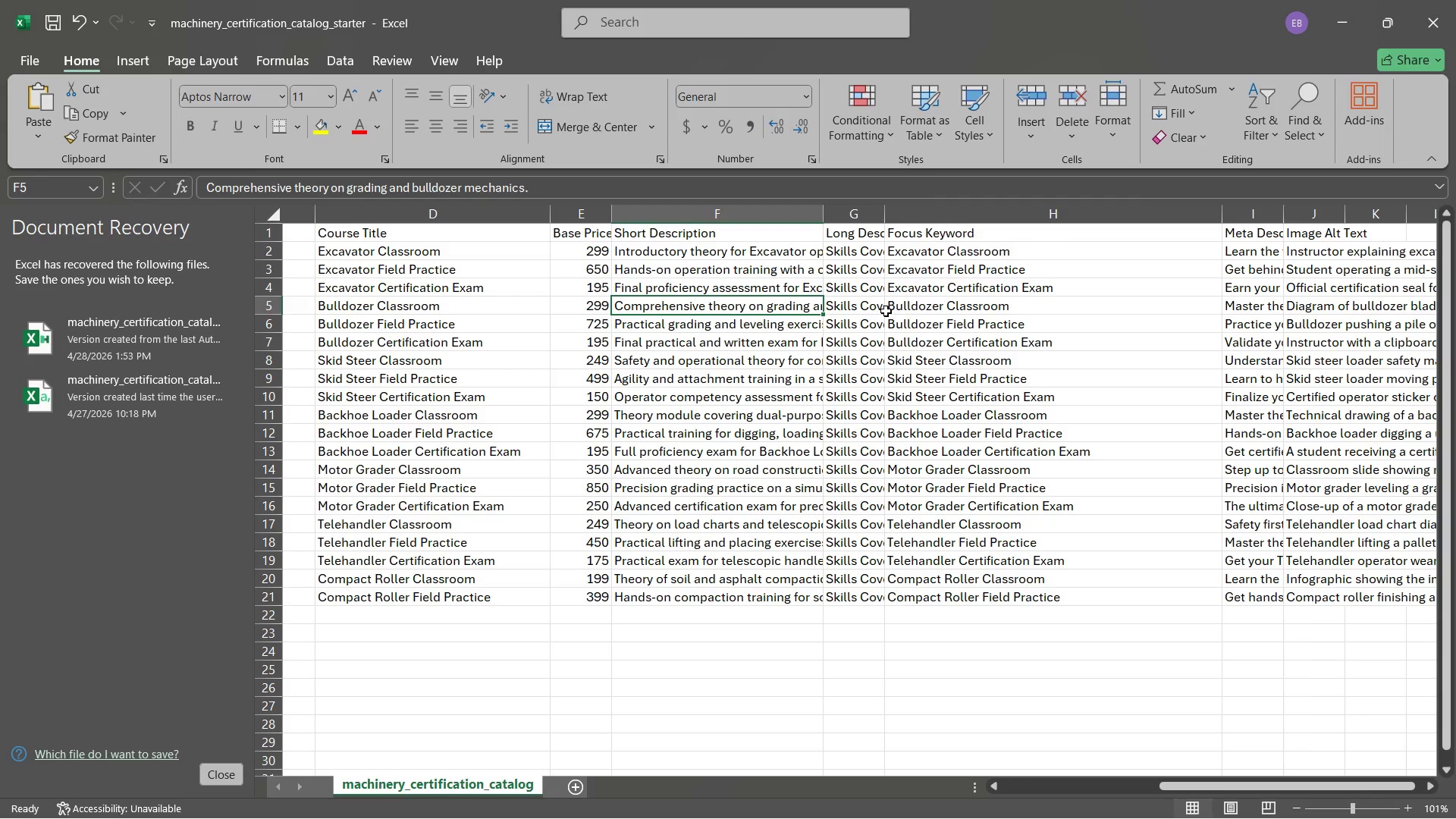 
left_click([890, 308])
 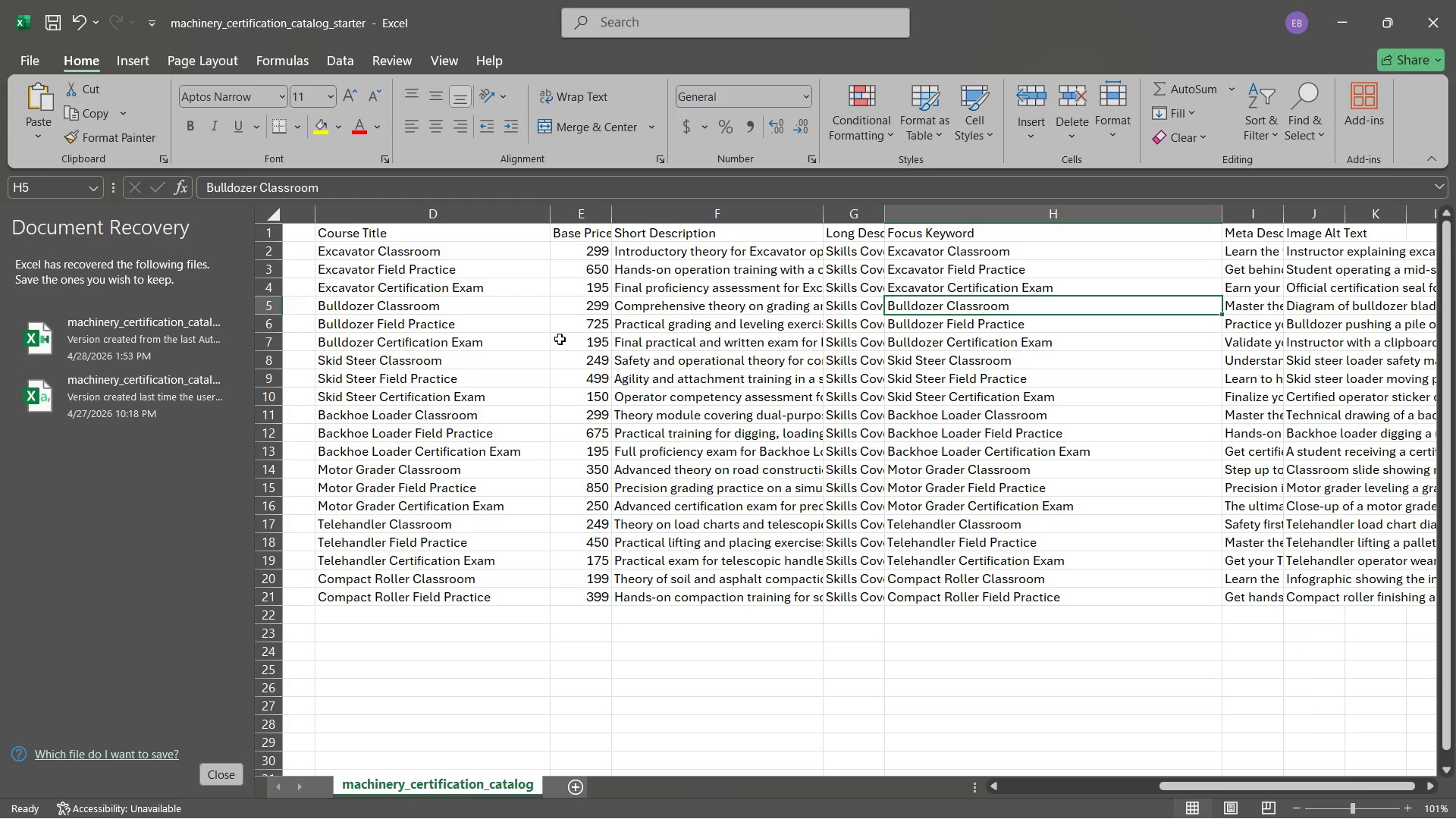 
left_click([430, 303])
 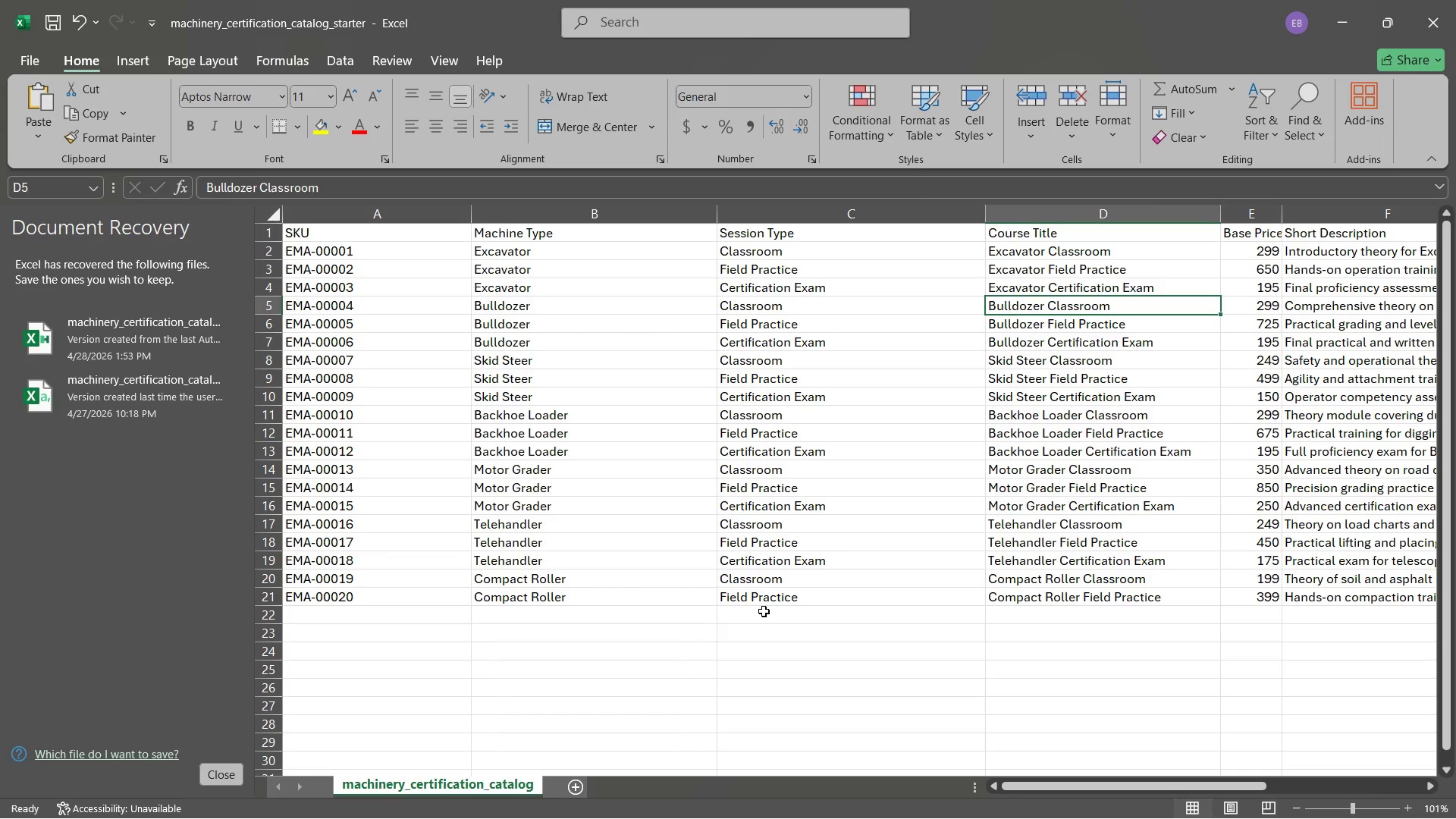 
wait(6.81)
 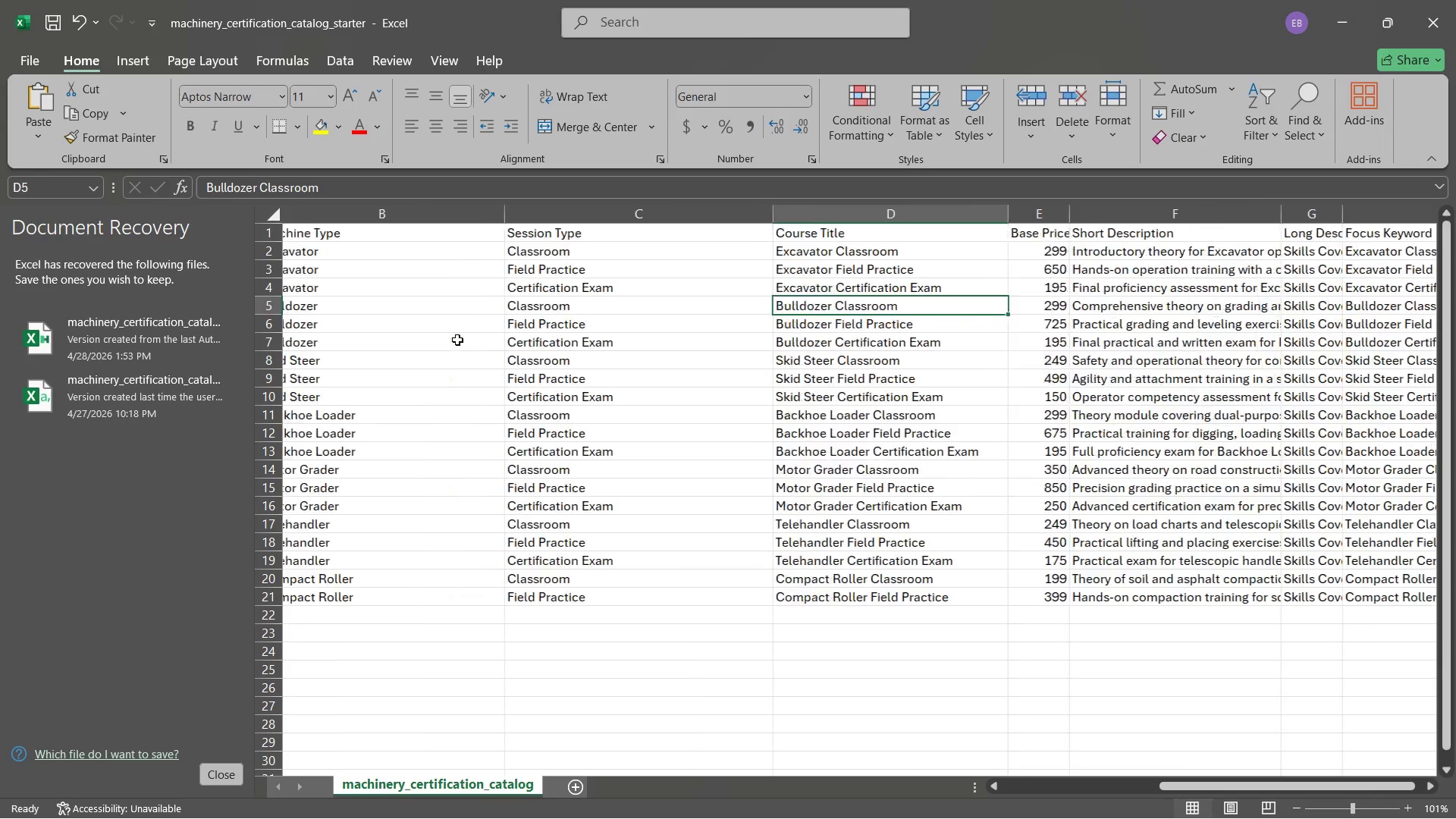 
left_click([747, 799])
 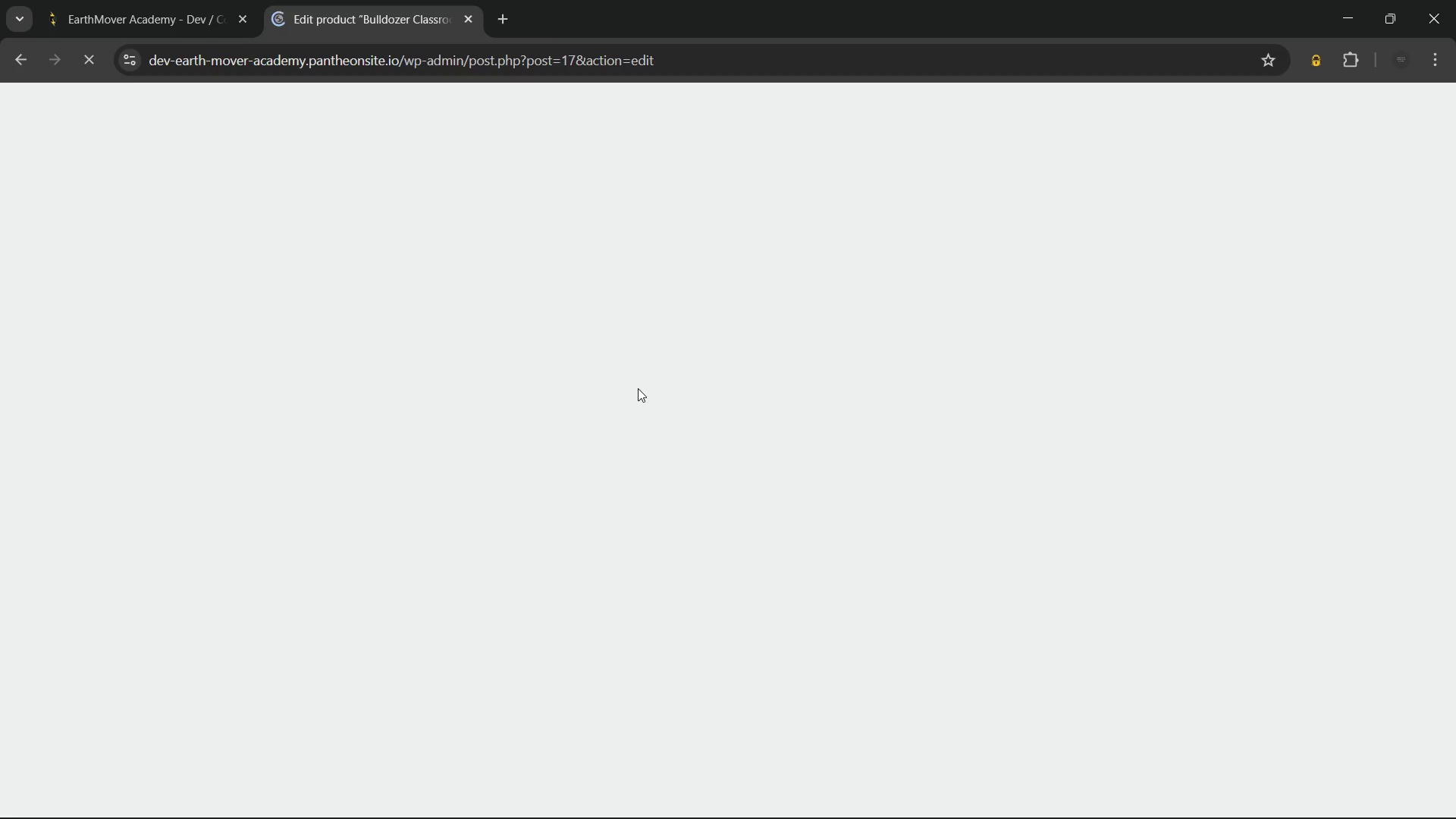 
wait(27.81)
 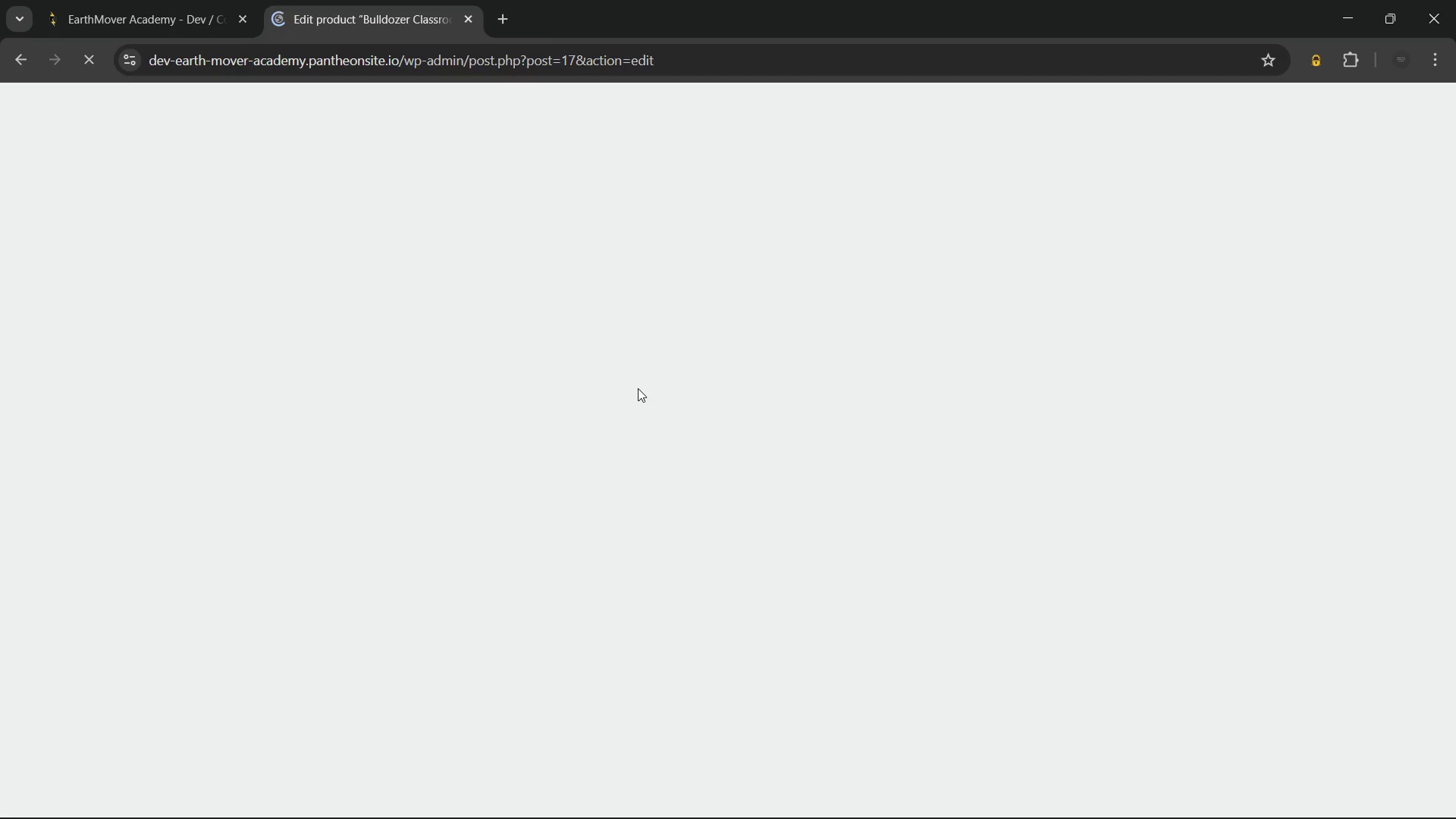 
left_click([139, 0])
 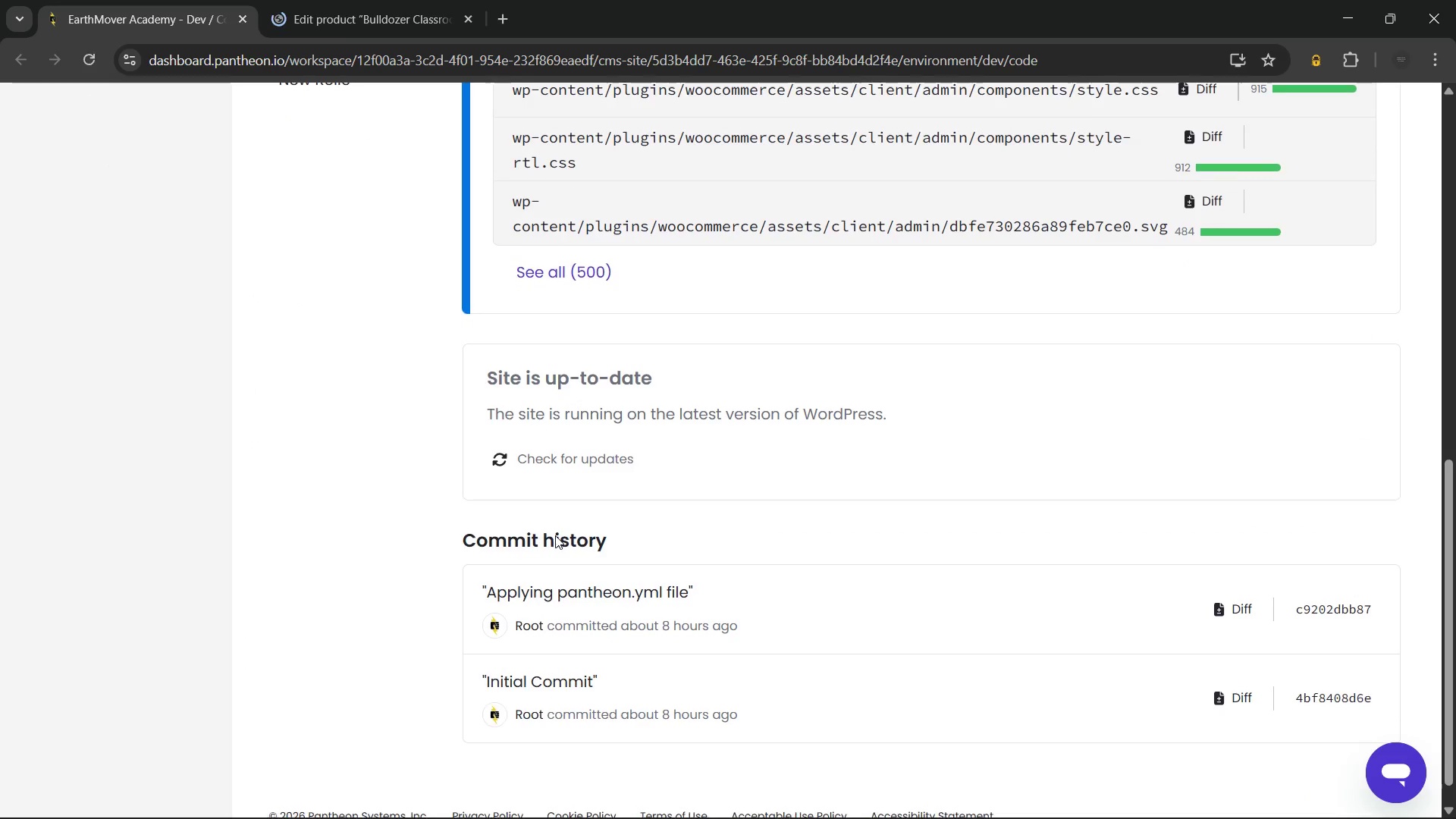 
left_click([366, 0])
 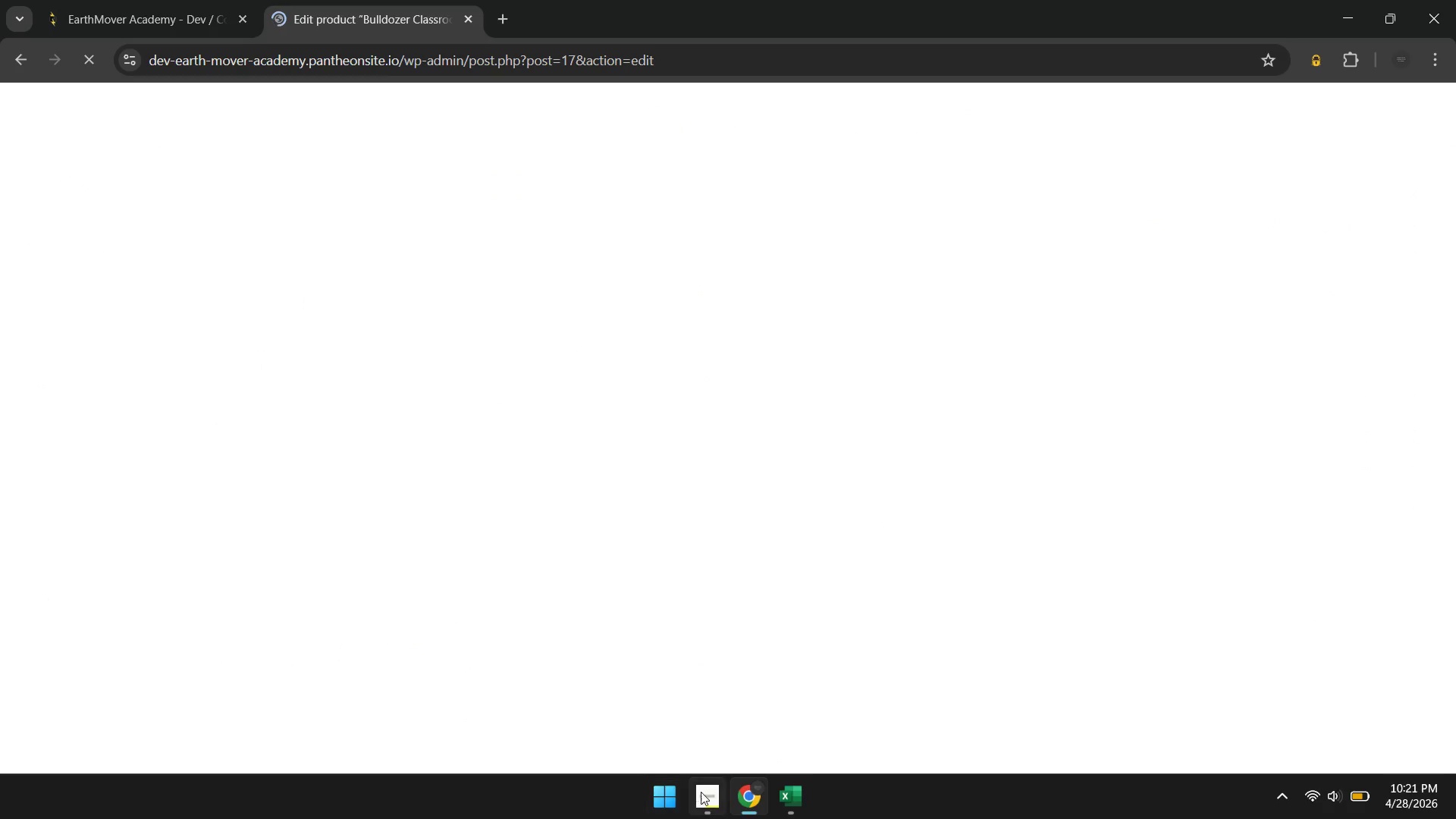 
mouse_move([680, 692])
 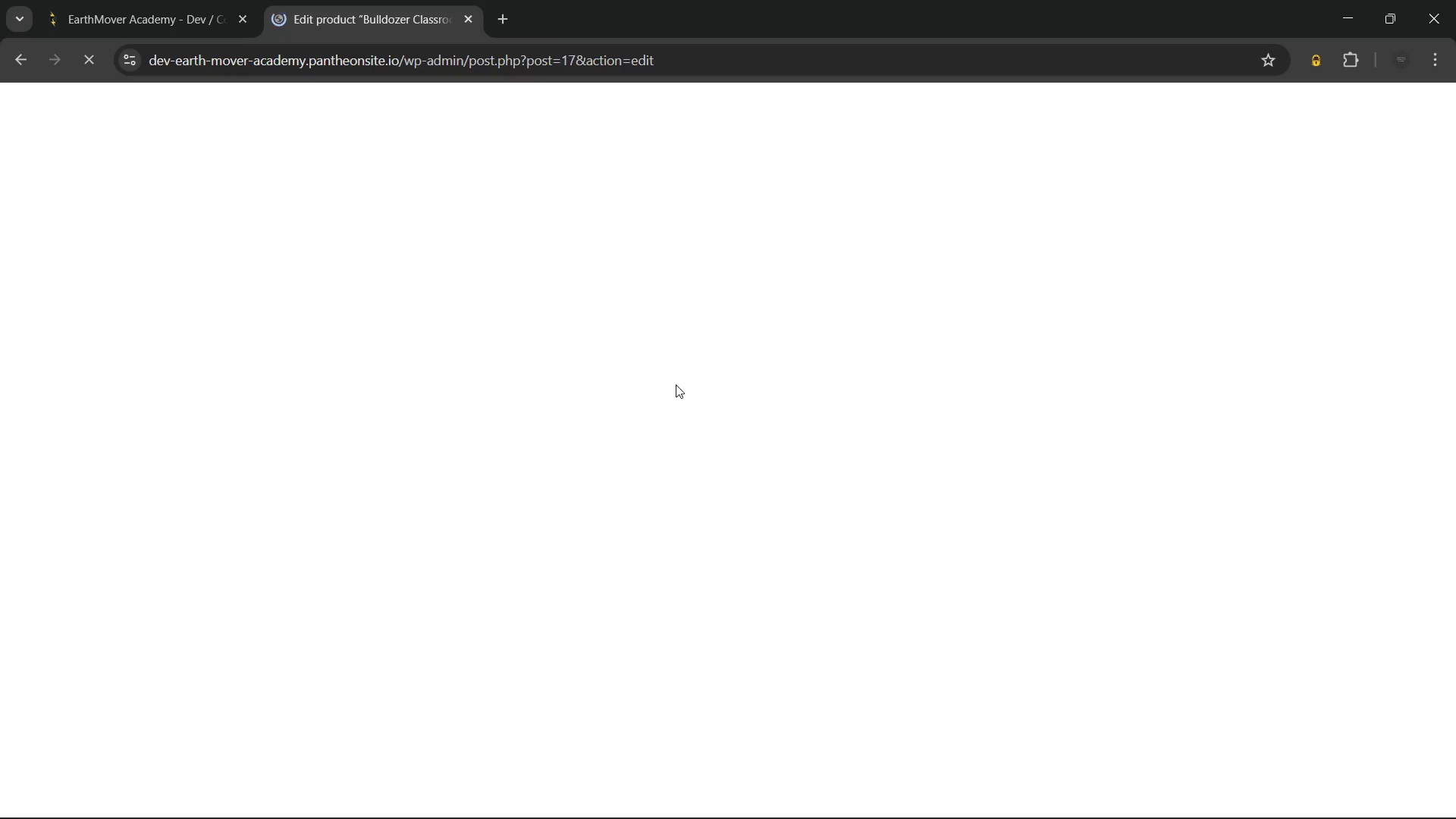 
wait(11.38)
 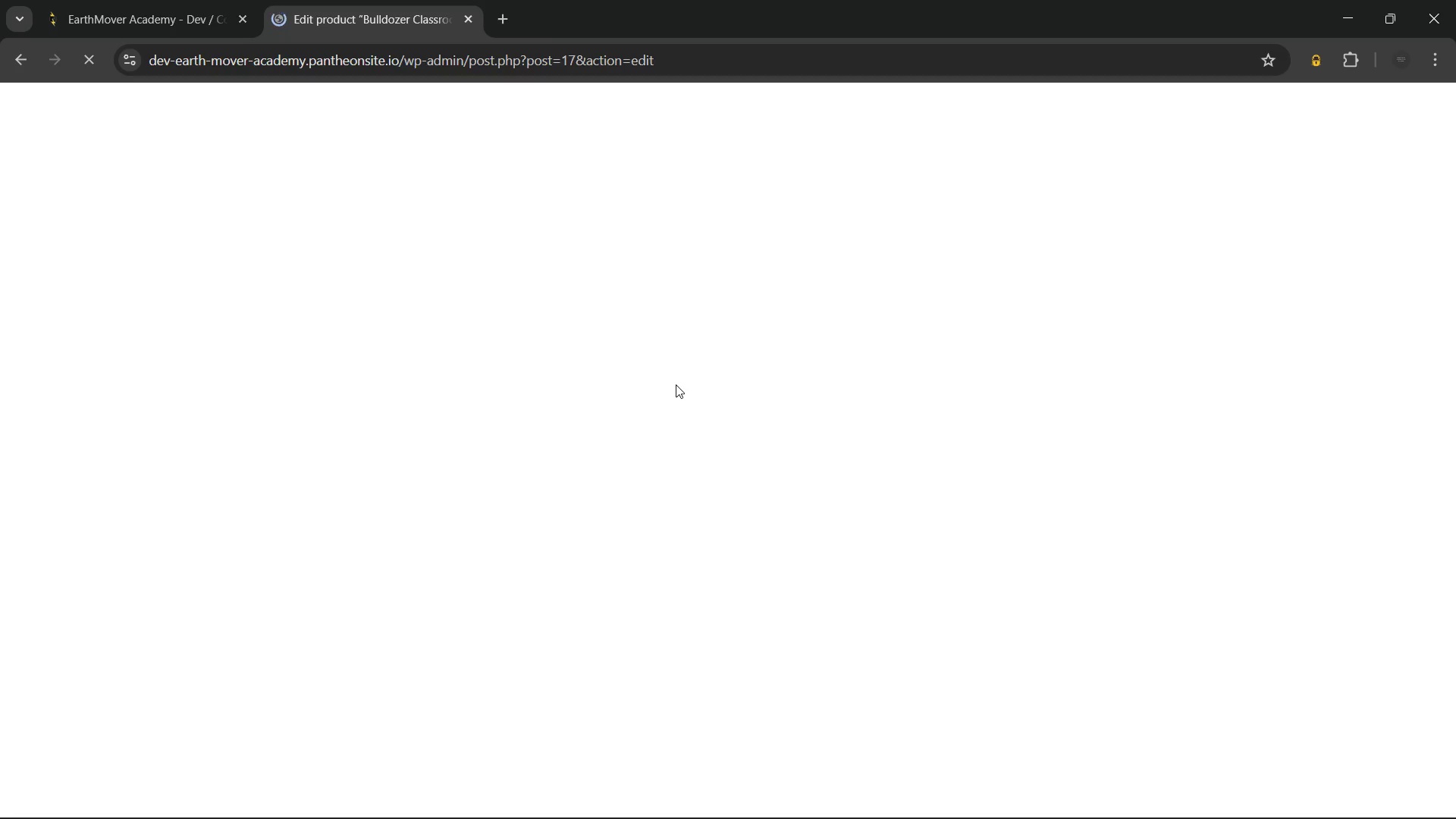 
left_click([149, 0])
 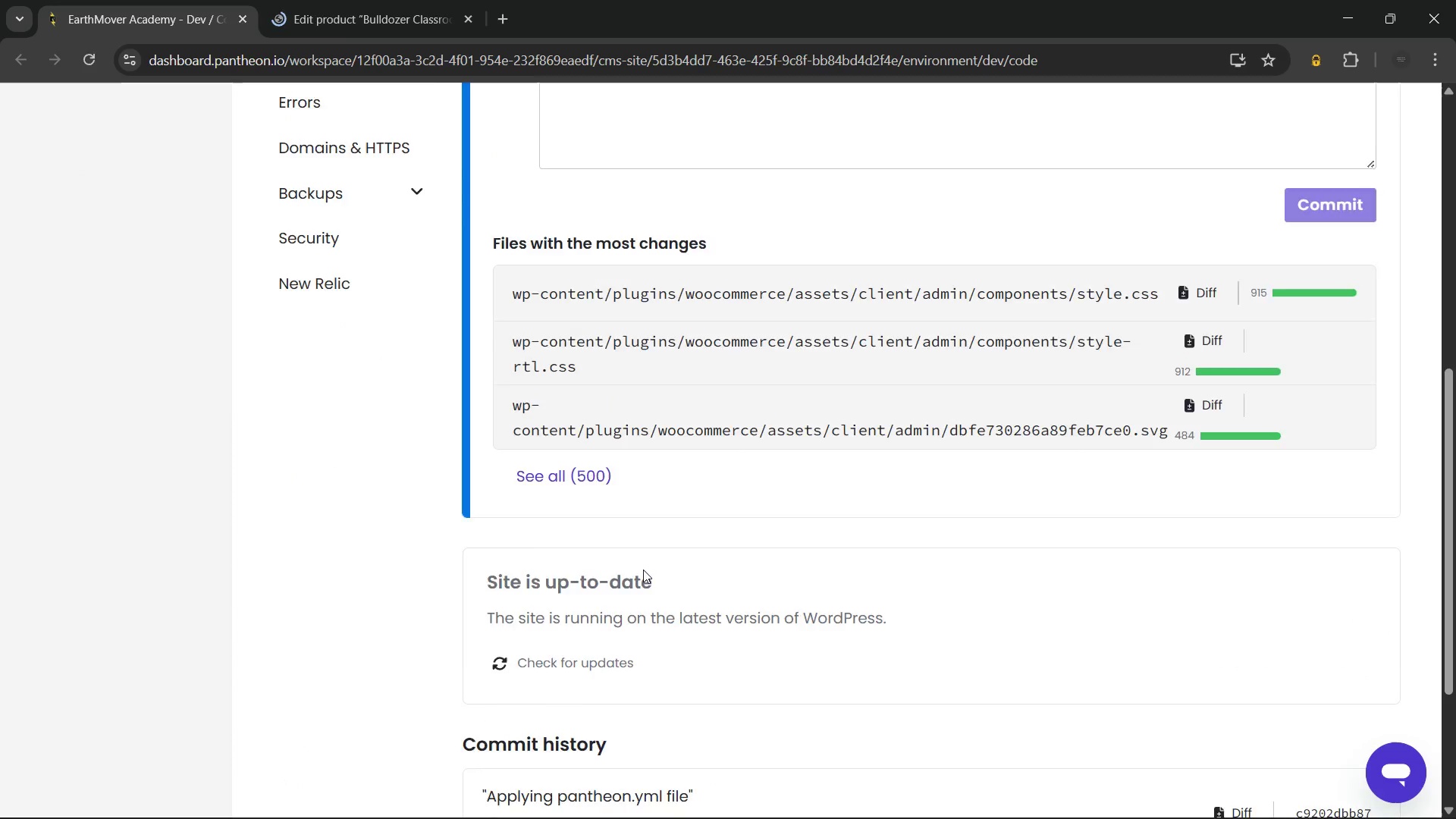 
wait(8.92)
 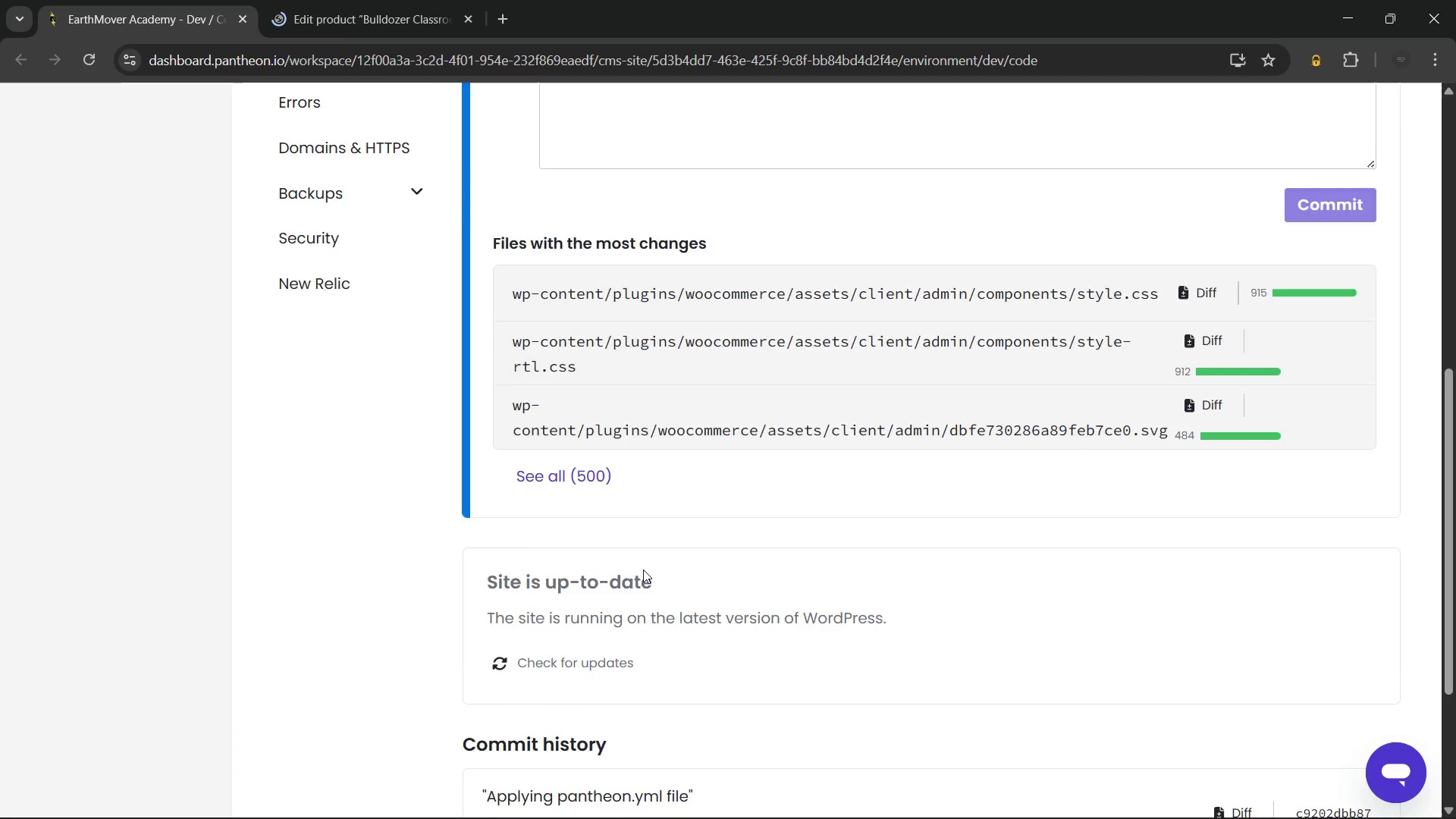 
left_click([377, 0])
 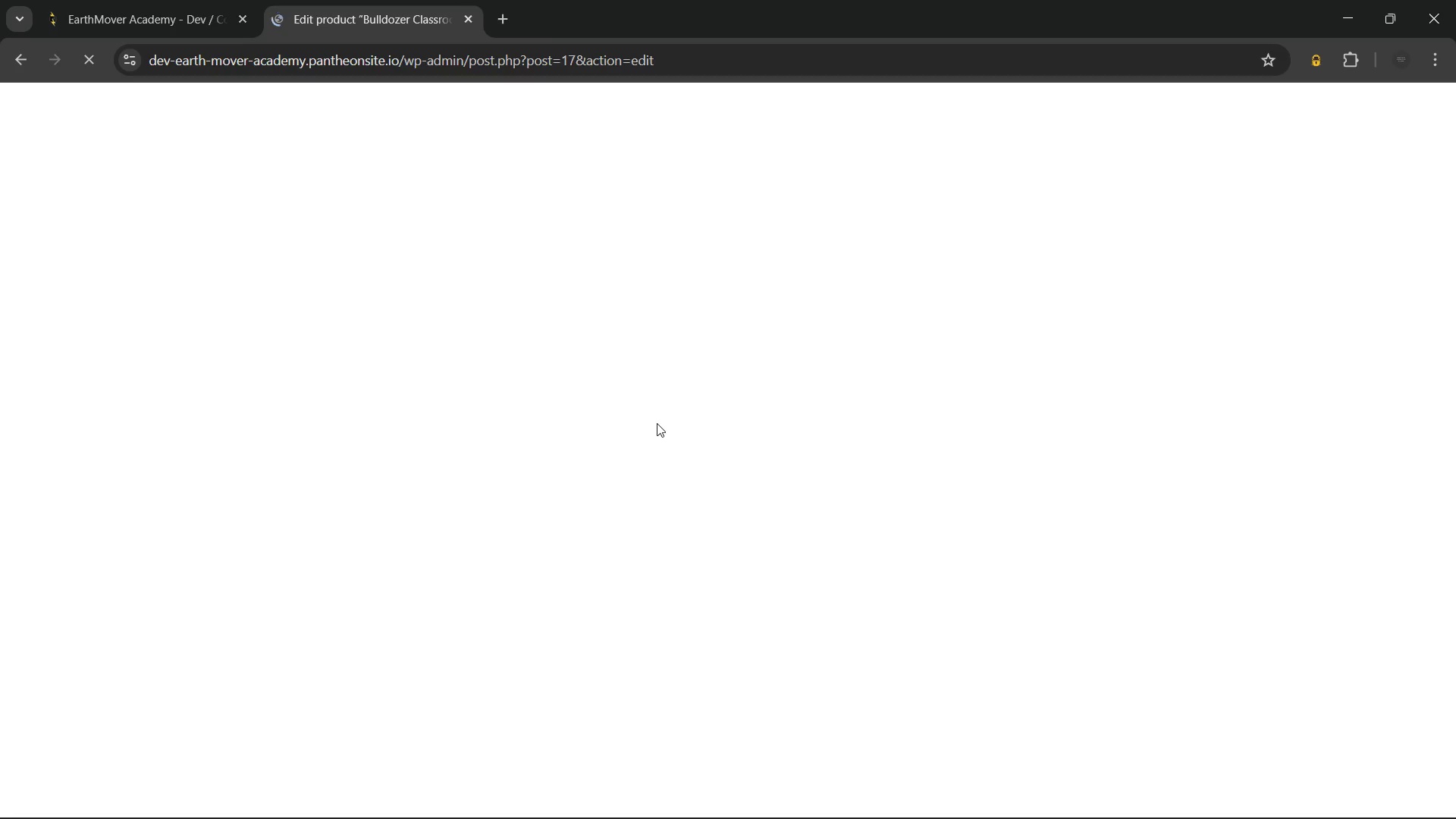 
wait(28.48)
 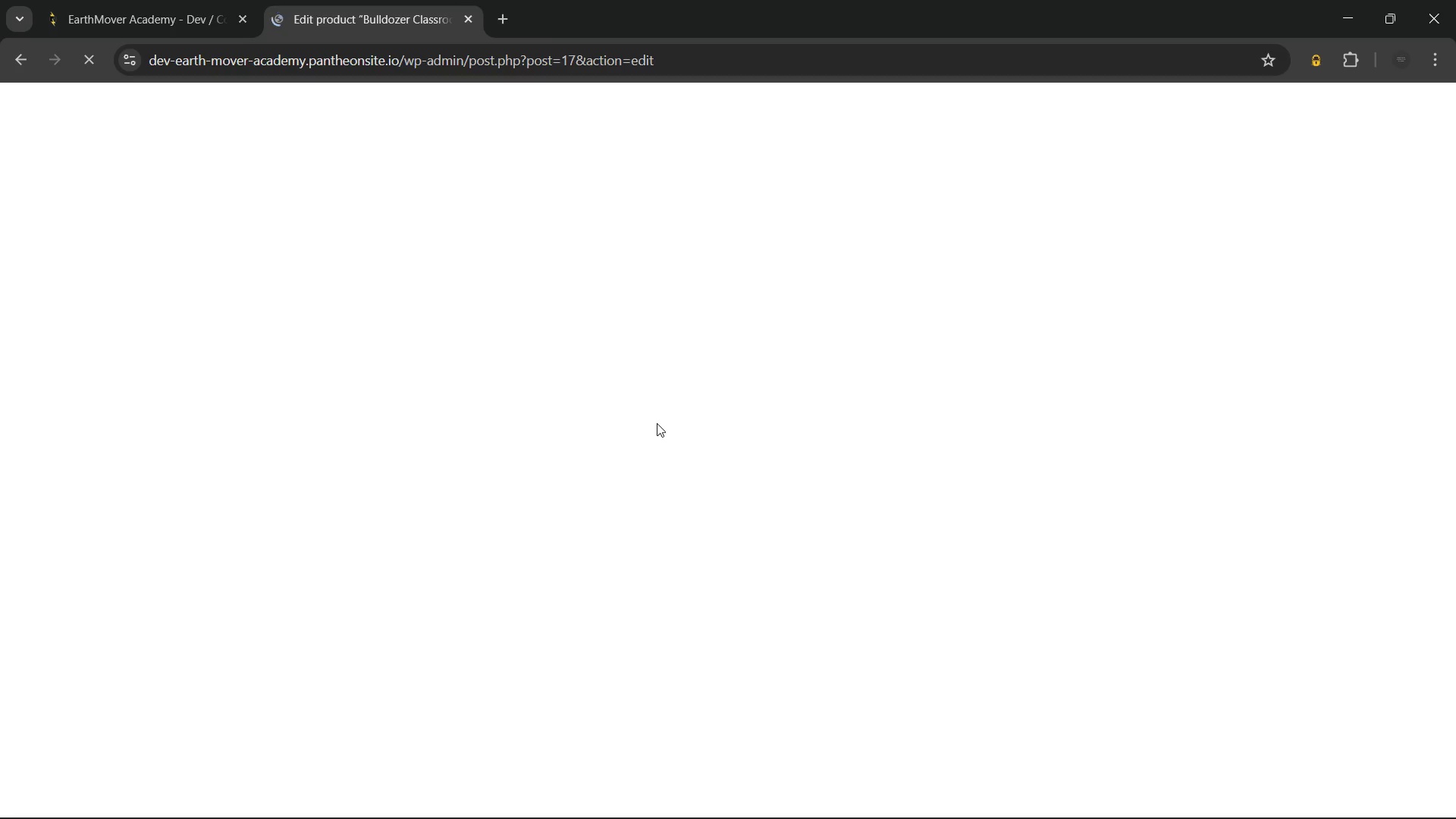 
left_click([86, 62])
 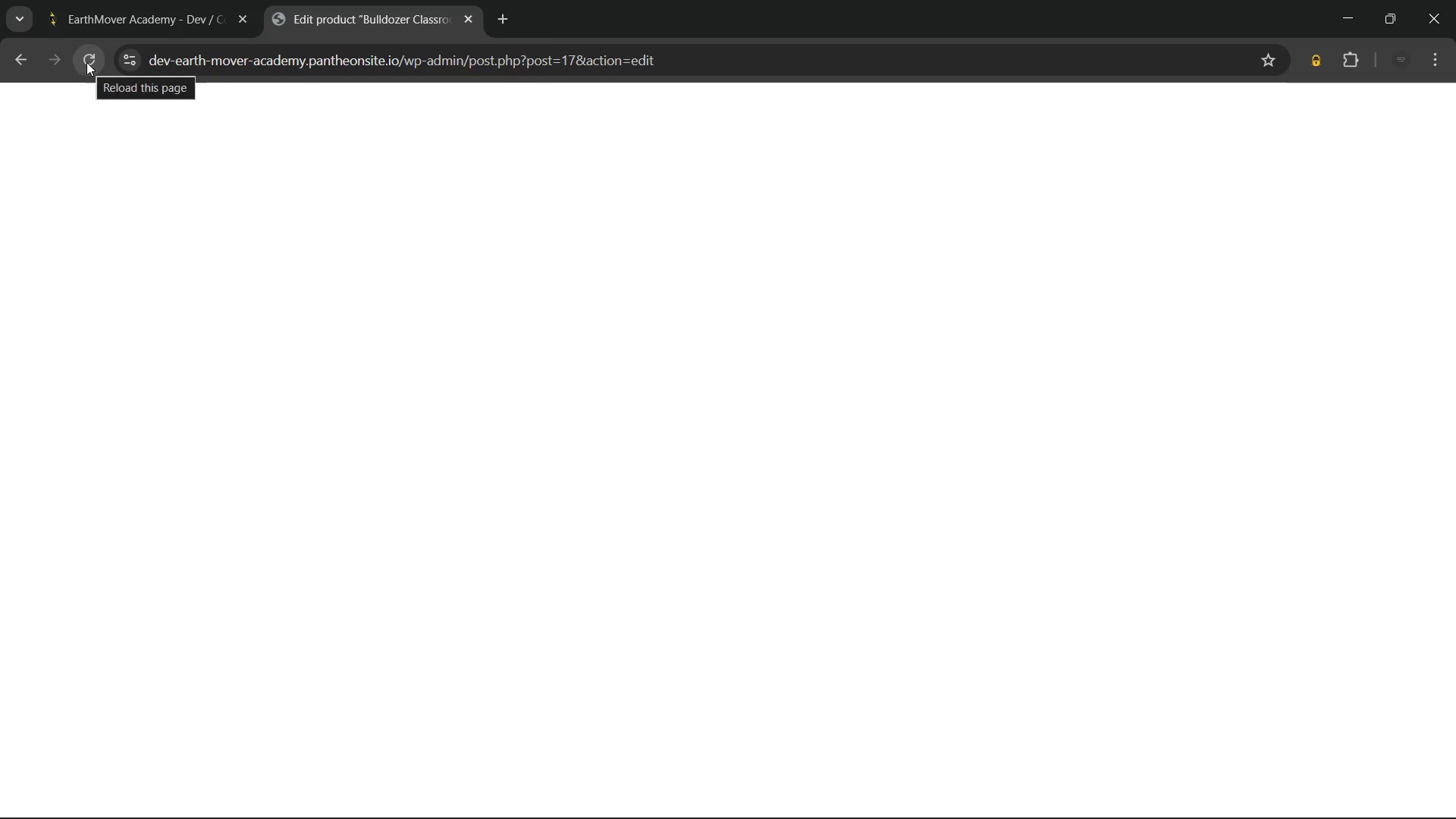 
left_click([86, 62])
 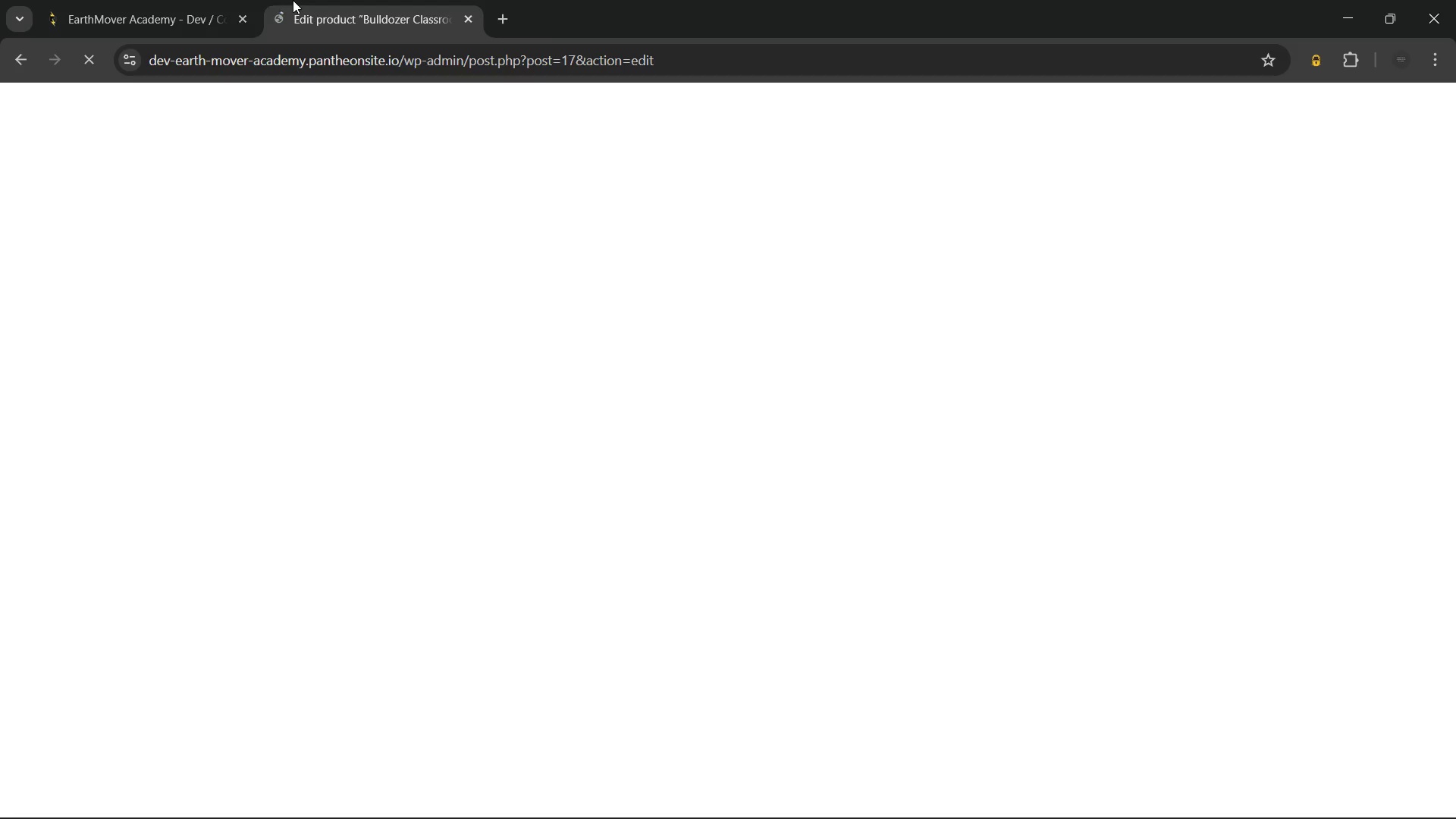 
left_click([153, 0])
 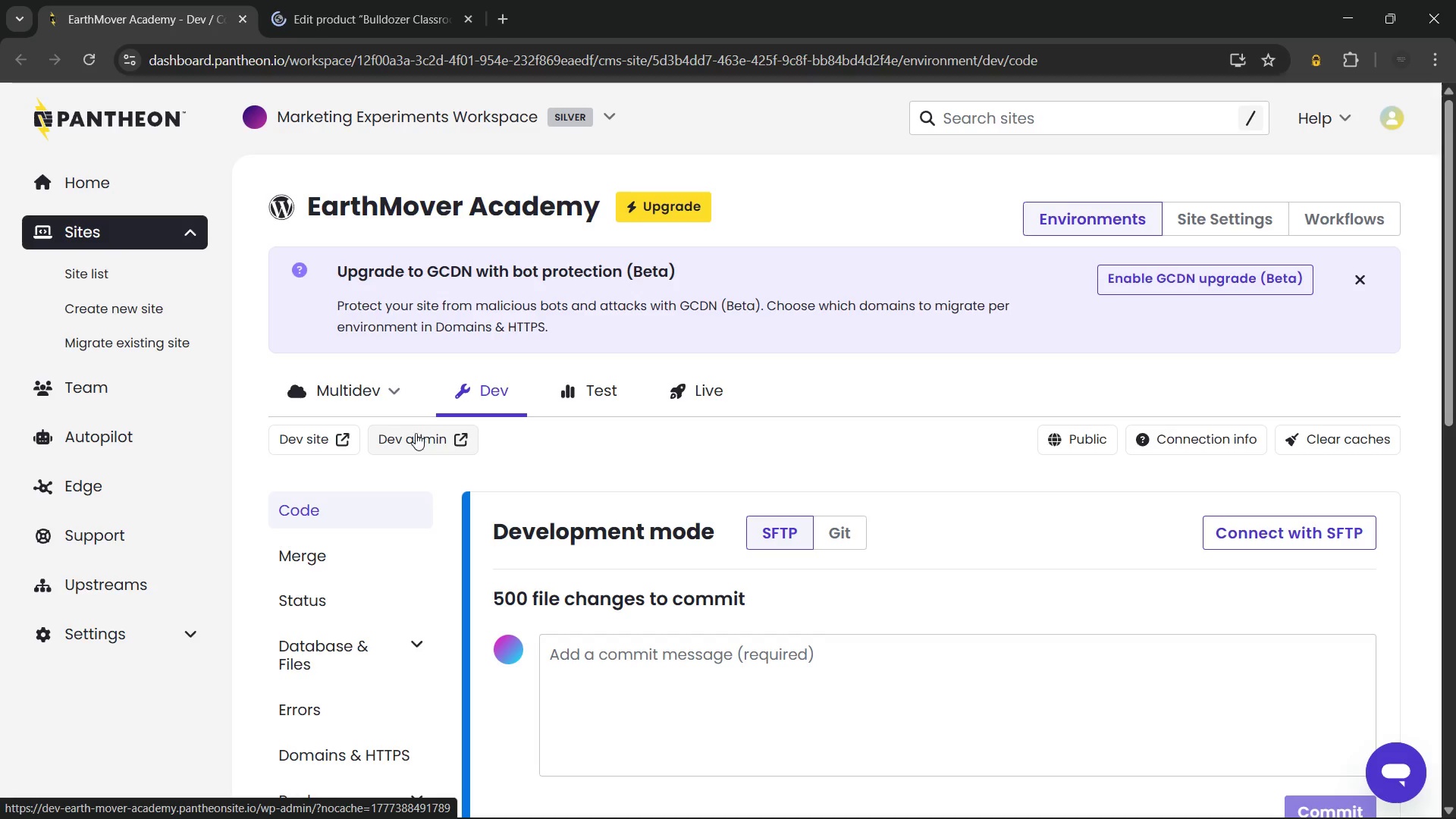 
left_click([413, 429])
 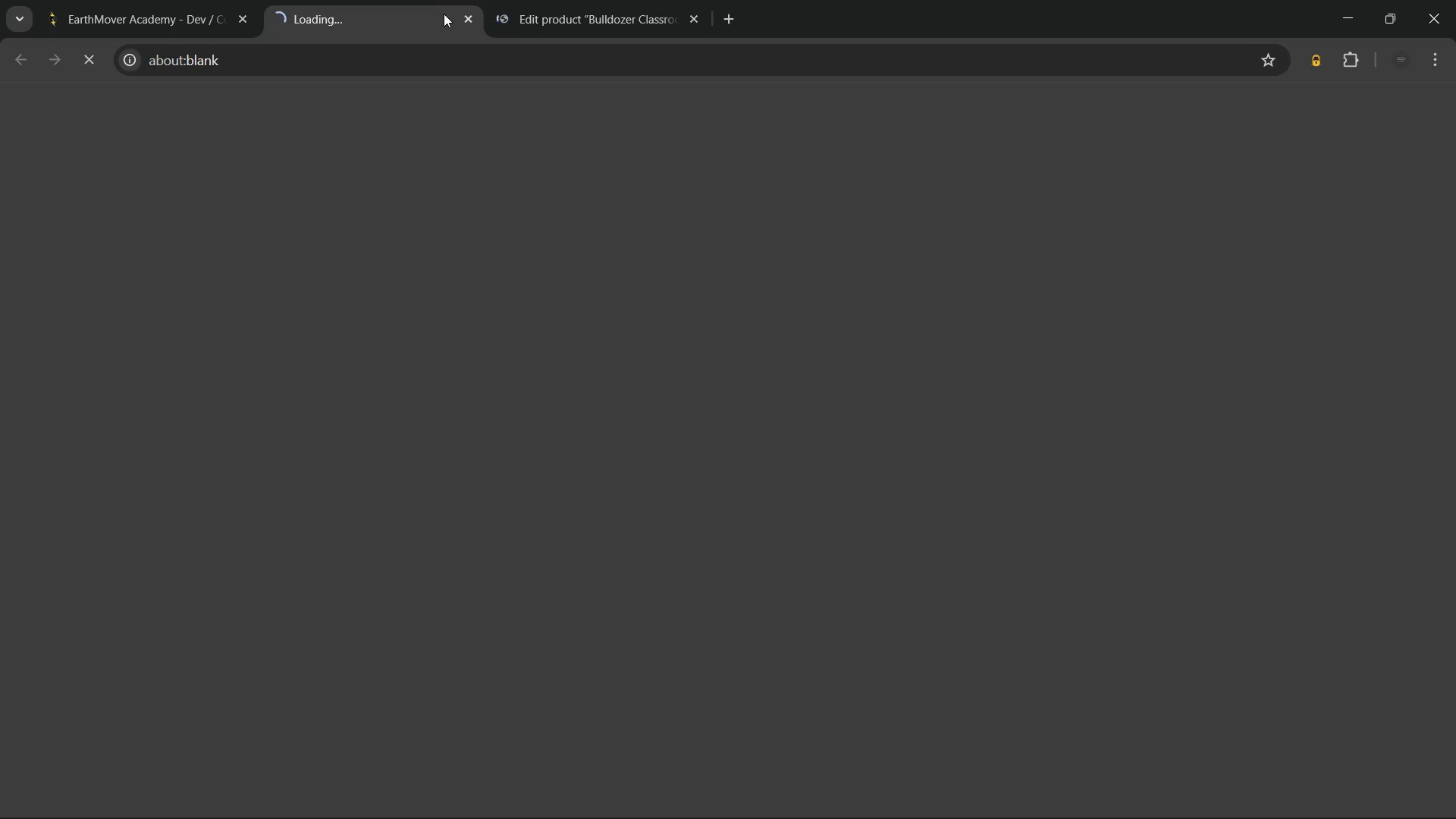 
mouse_move([423, 35])
 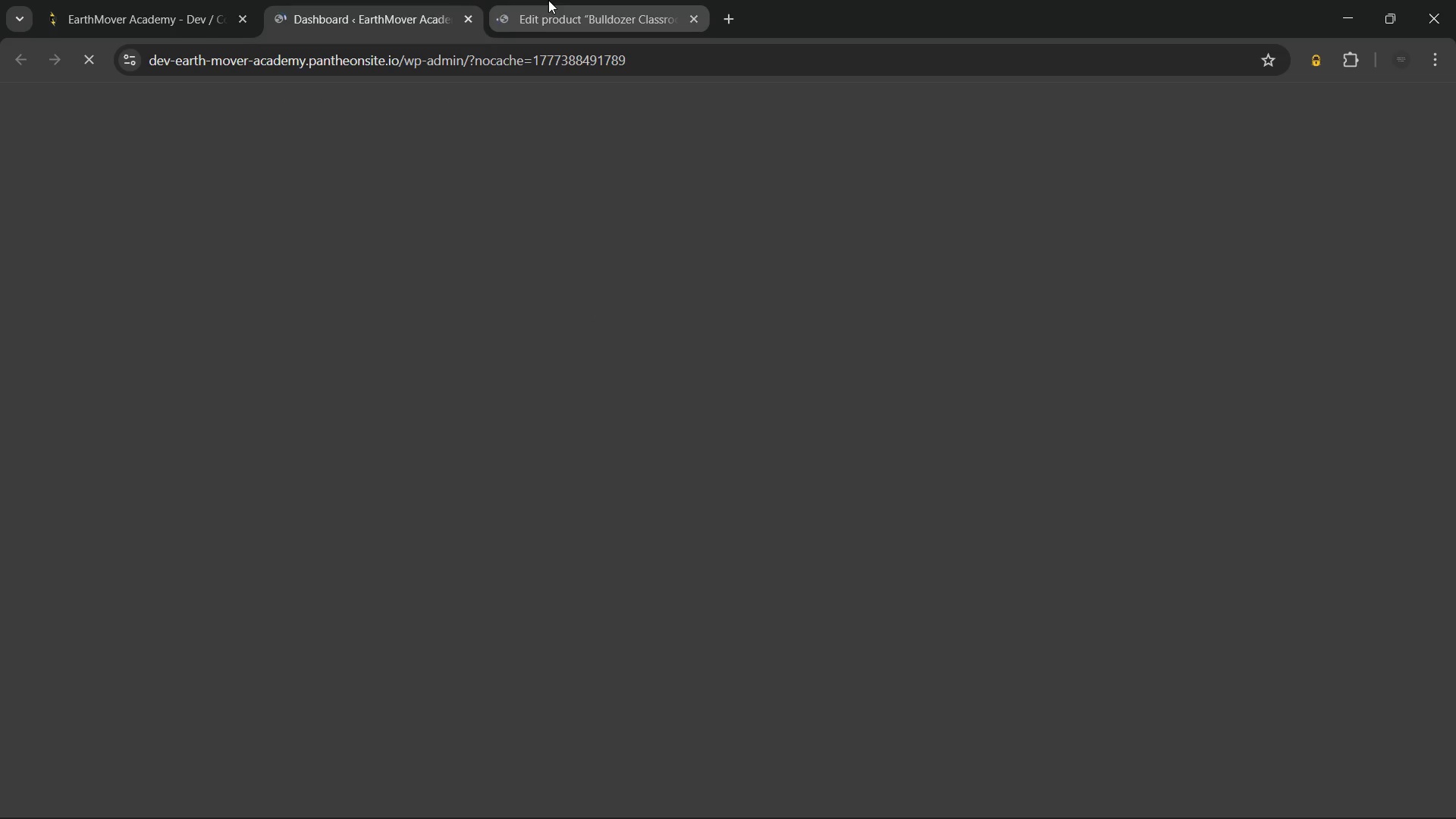 
left_click([548, 0])
 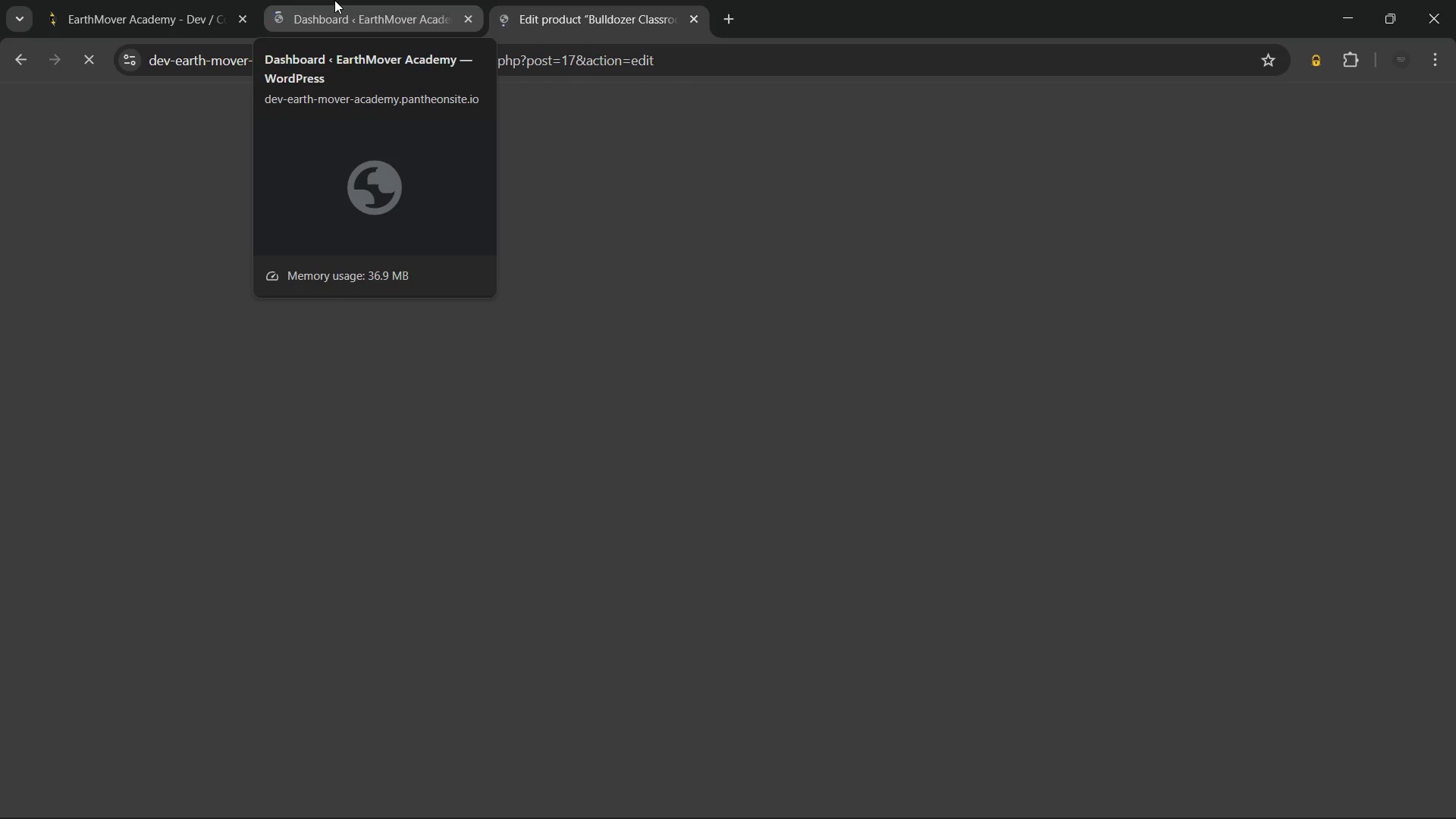 
left_click([334, 0])